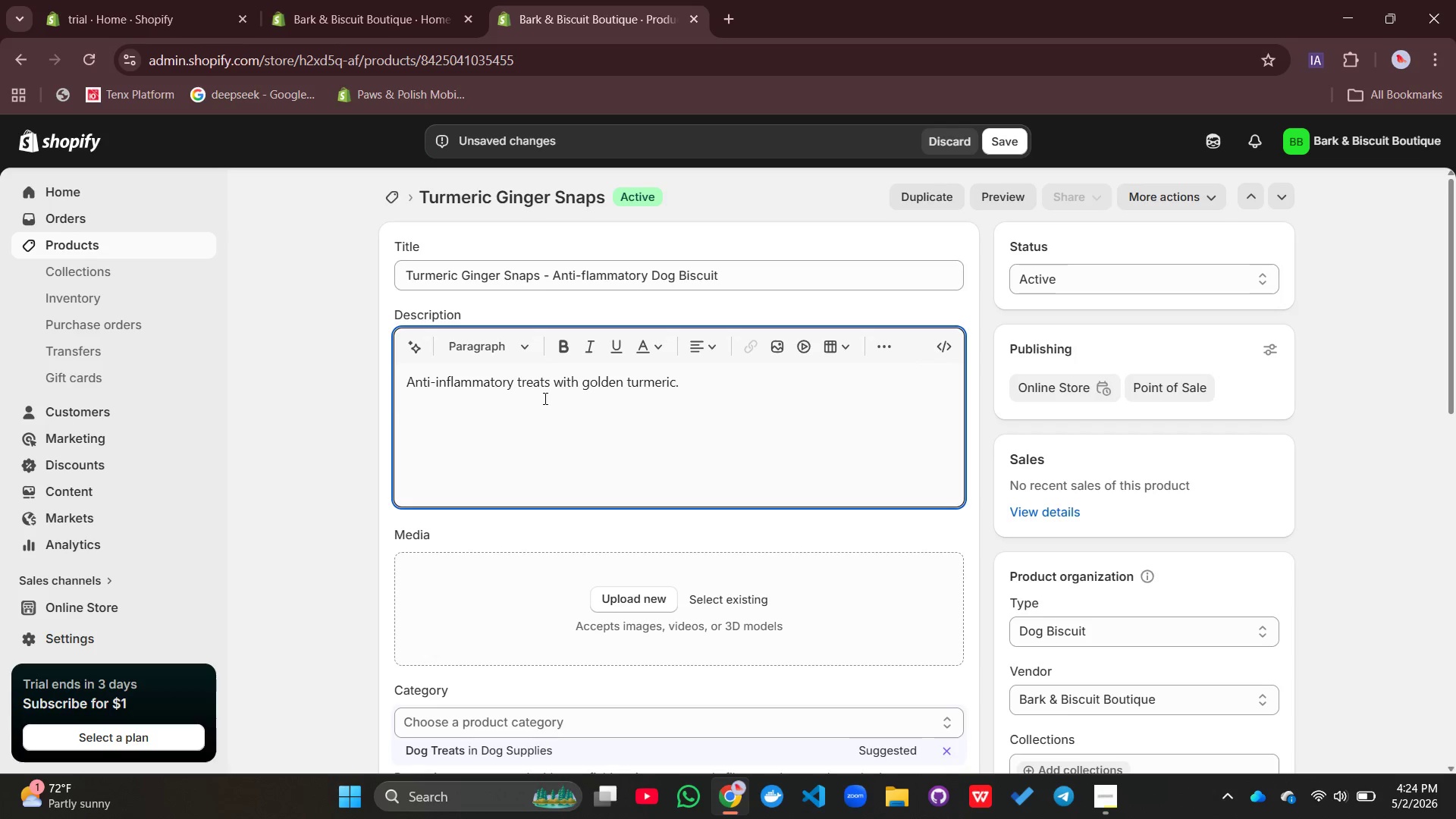 
double_click([546, 376])
 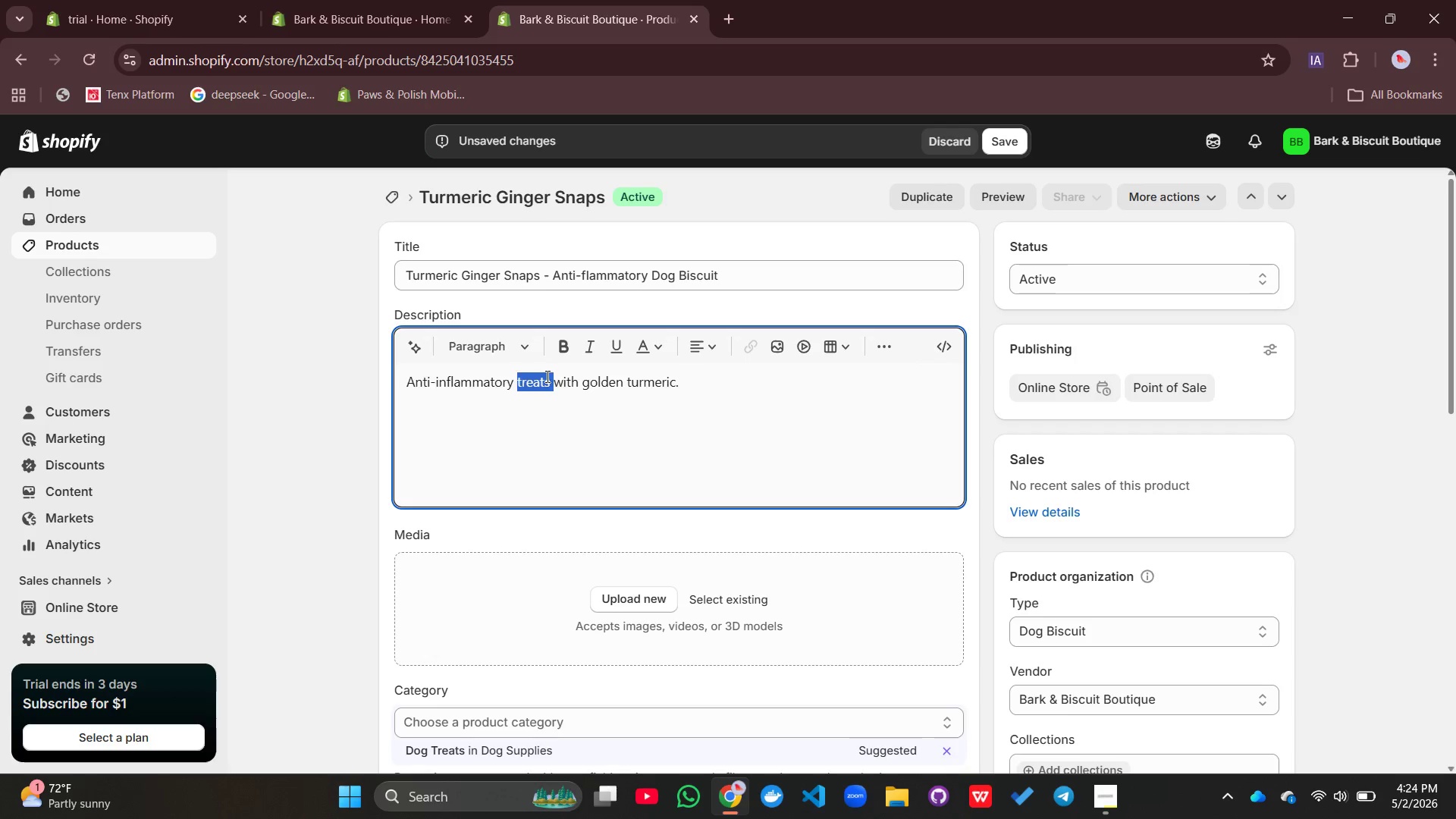 
triple_click([546, 376])
 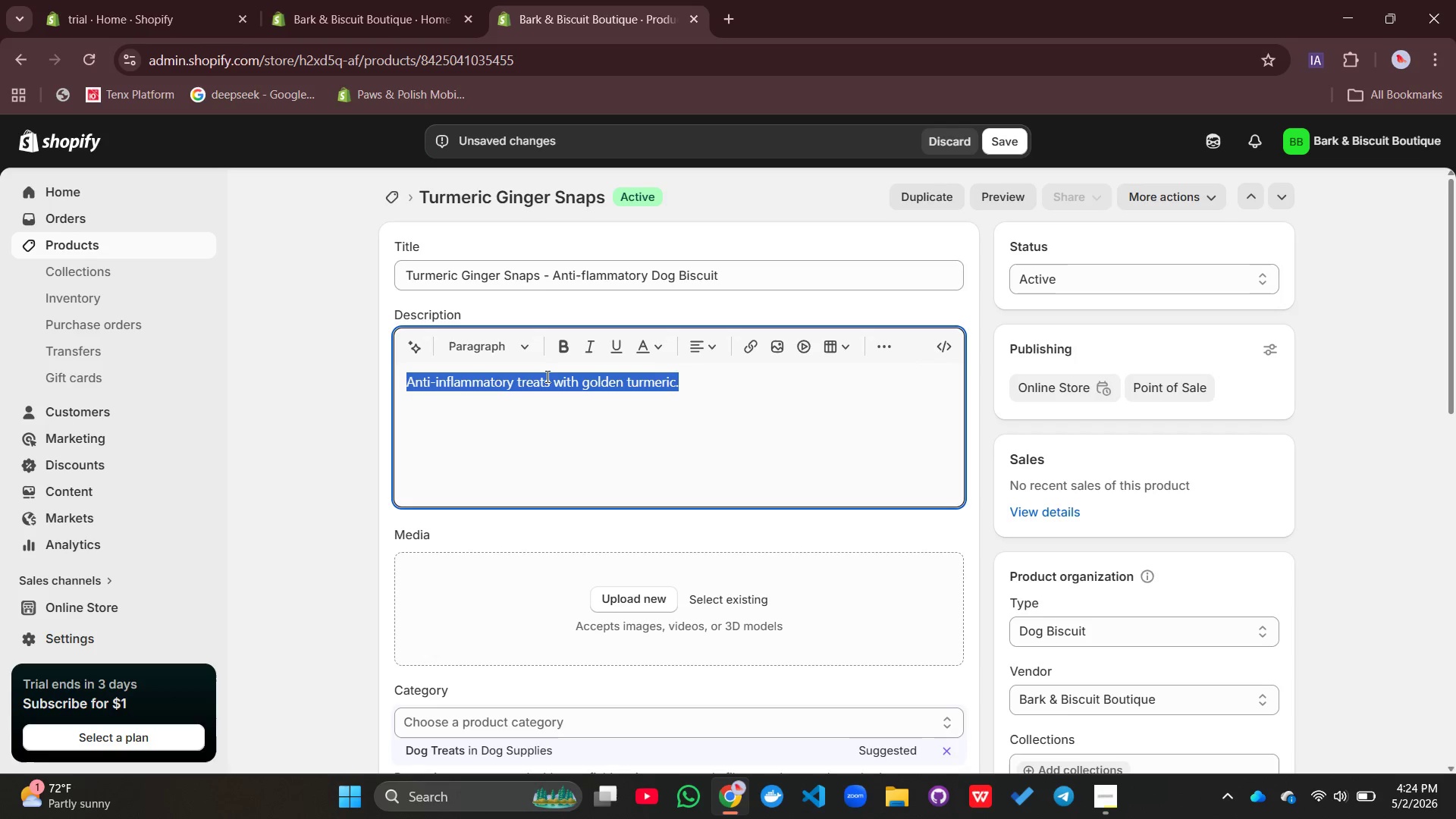 
triple_click([546, 376])
 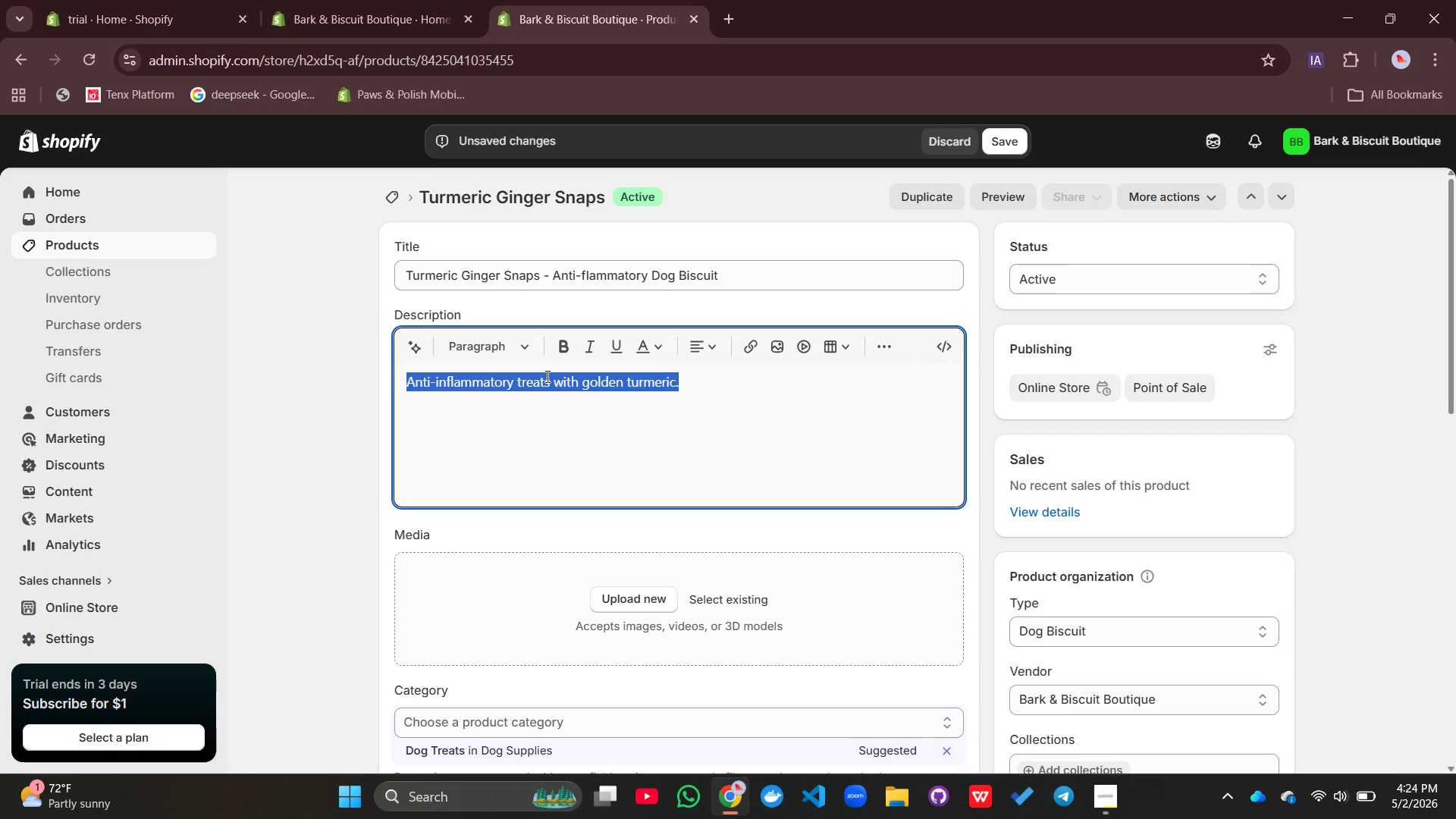 
type(ssu)
key(Backspace)
key(Backspace)
key(Backspace)
type(Support joint health naturally with Tumeric Ginger Snaps:)
key(Backspace)
type(. These grain-free, organic dog biscuits blend golden tum)
key(Backspace)
type(e)
key(Backspace)
type(rmeric, fresh f)
key(Backspace)
type(ginger, and coconut milk for power ant-inflammatoy)
key(Backspace)
type(ry benefits.)
 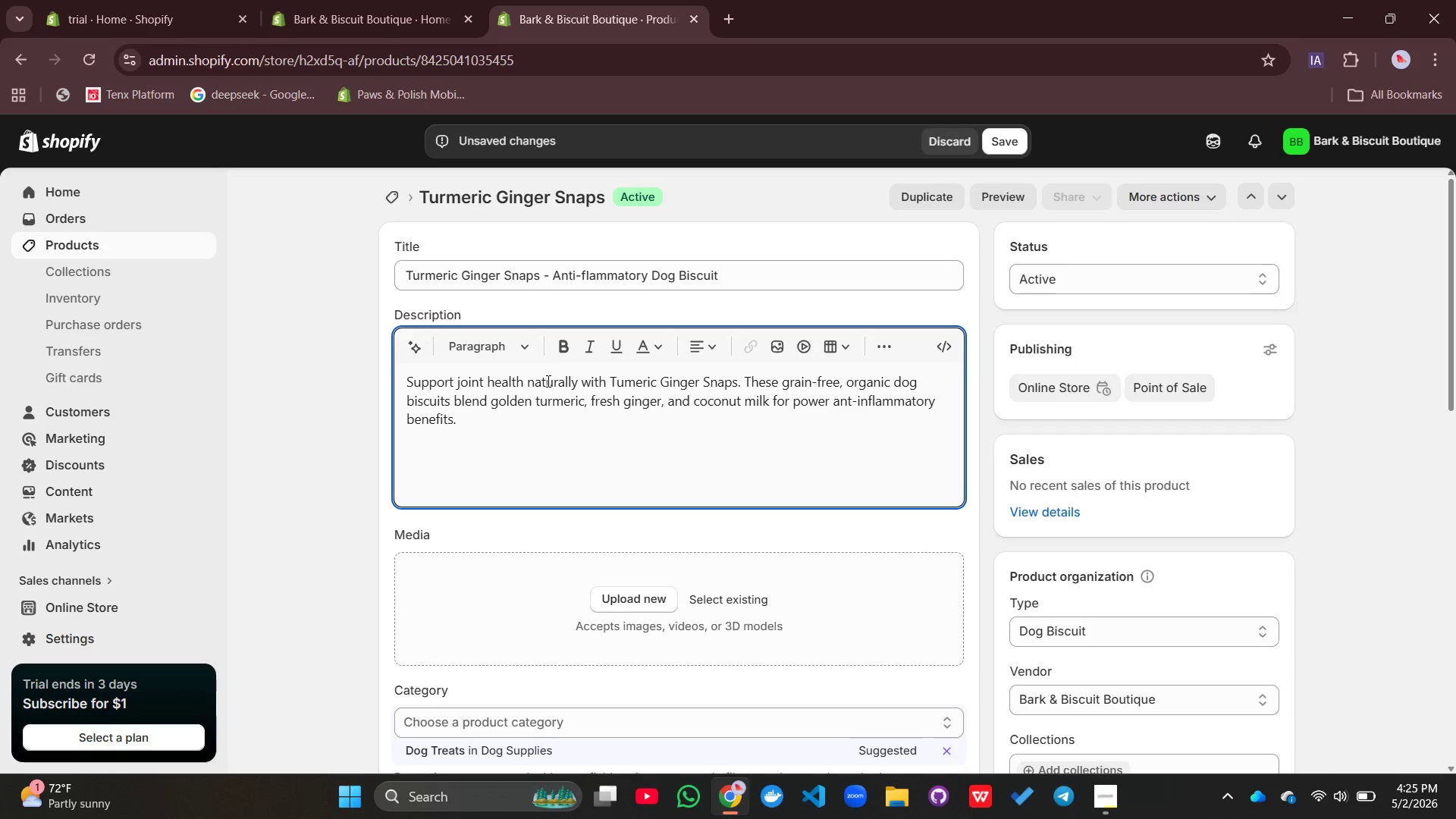 
type( Greate)
key(Backspace)
type( for seniot)
key(Backspace)
type(r g)
key(Backspace)
type(dogs and active breeds alikr)
key(Backspace)
type(e.)
 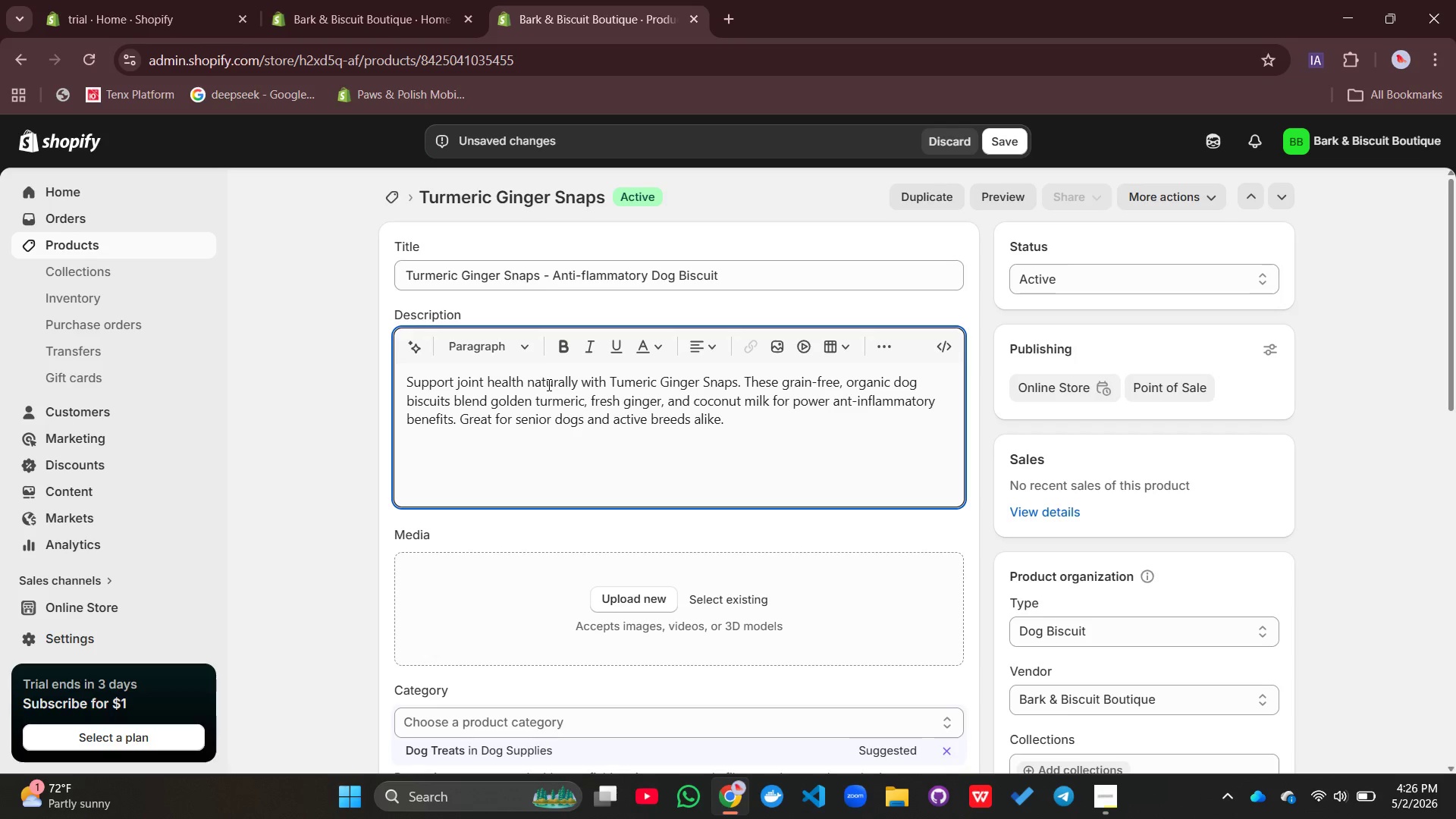 
key(Enter)
 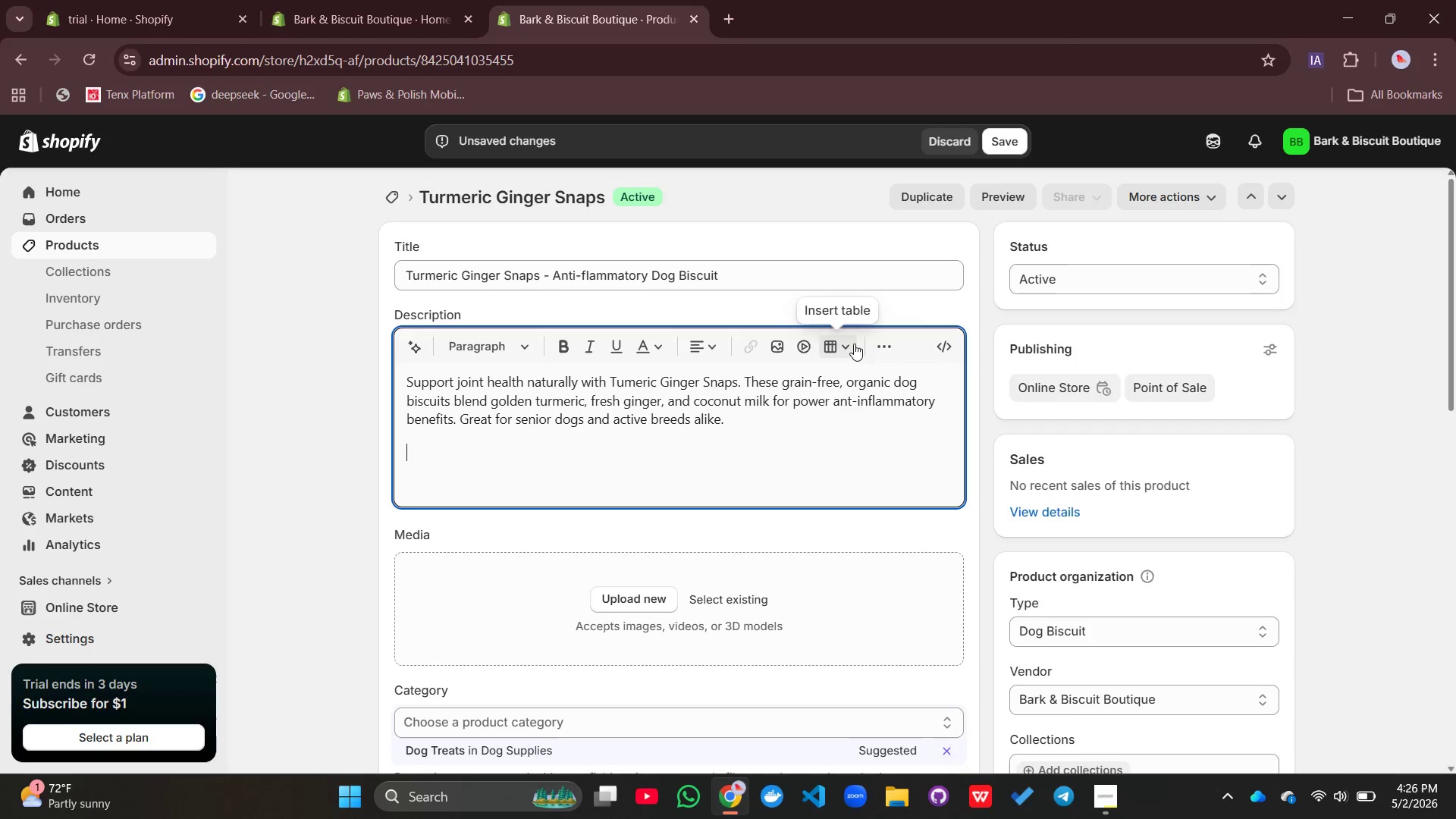 
left_click([885, 344])
 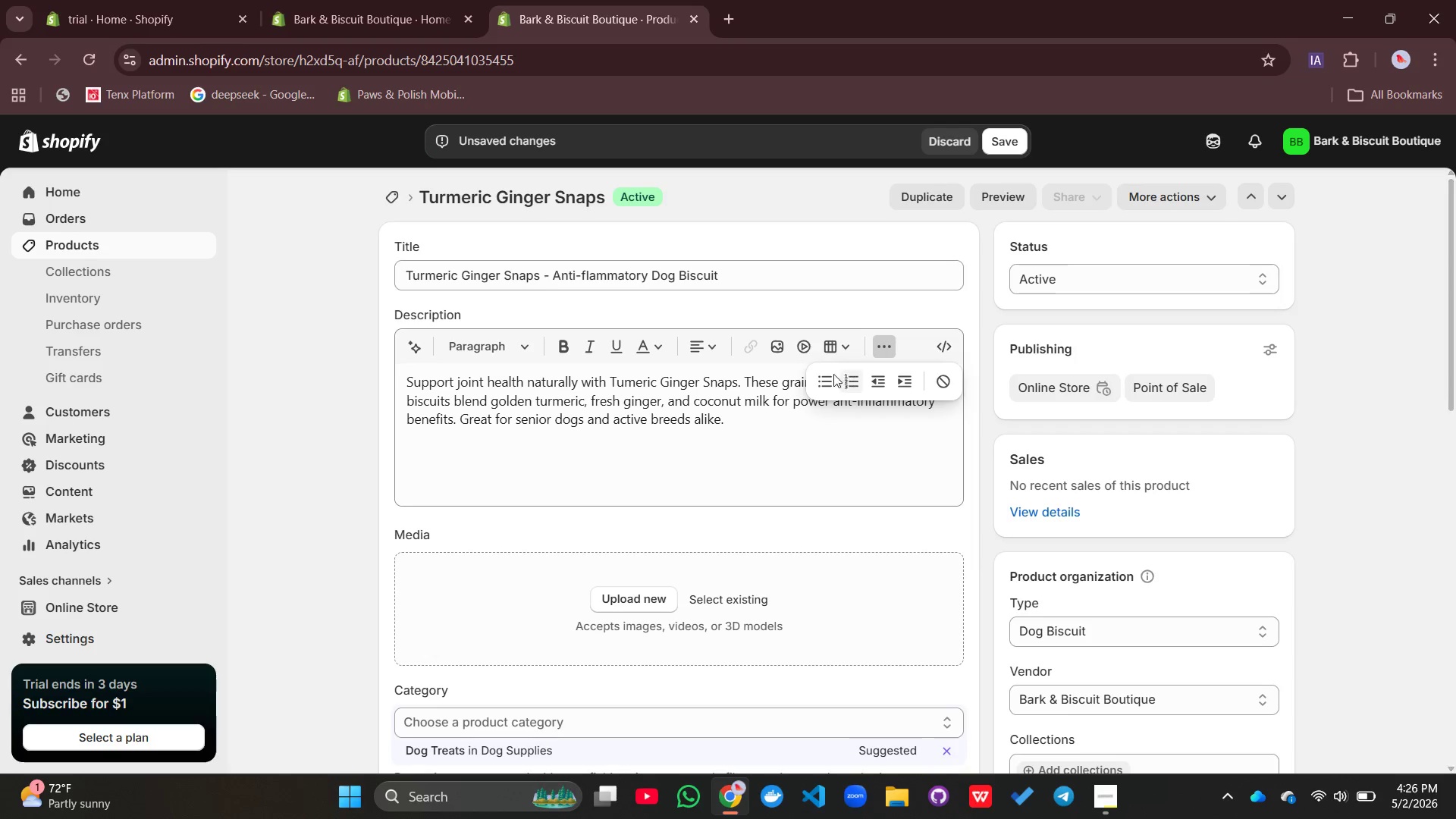 
left_click([830, 375])
 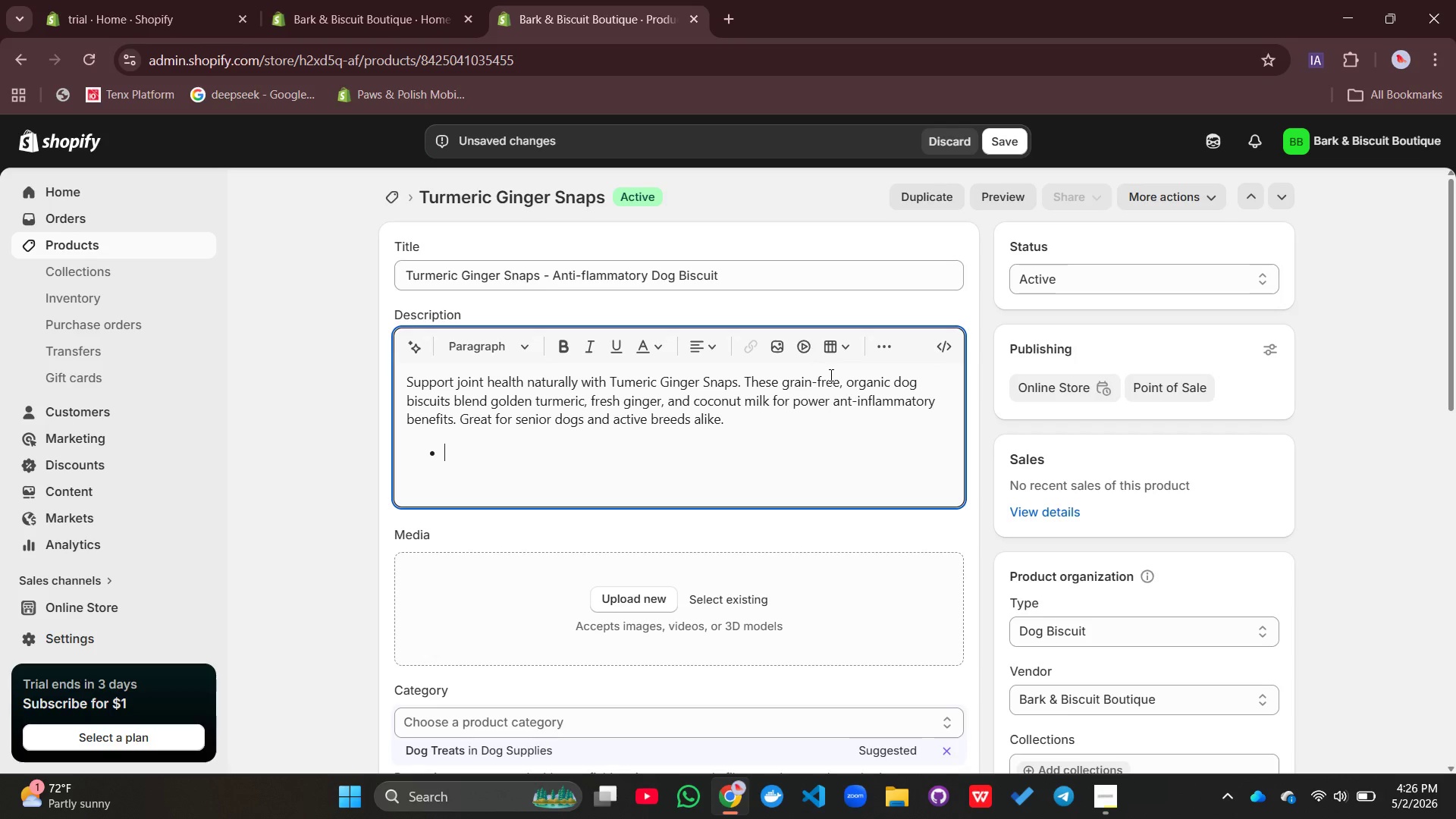 
type(Timeric)
key(Backspace)
key(Backspace)
key(Backspace)
key(Backspace)
key(Backspace)
type(umeric )
 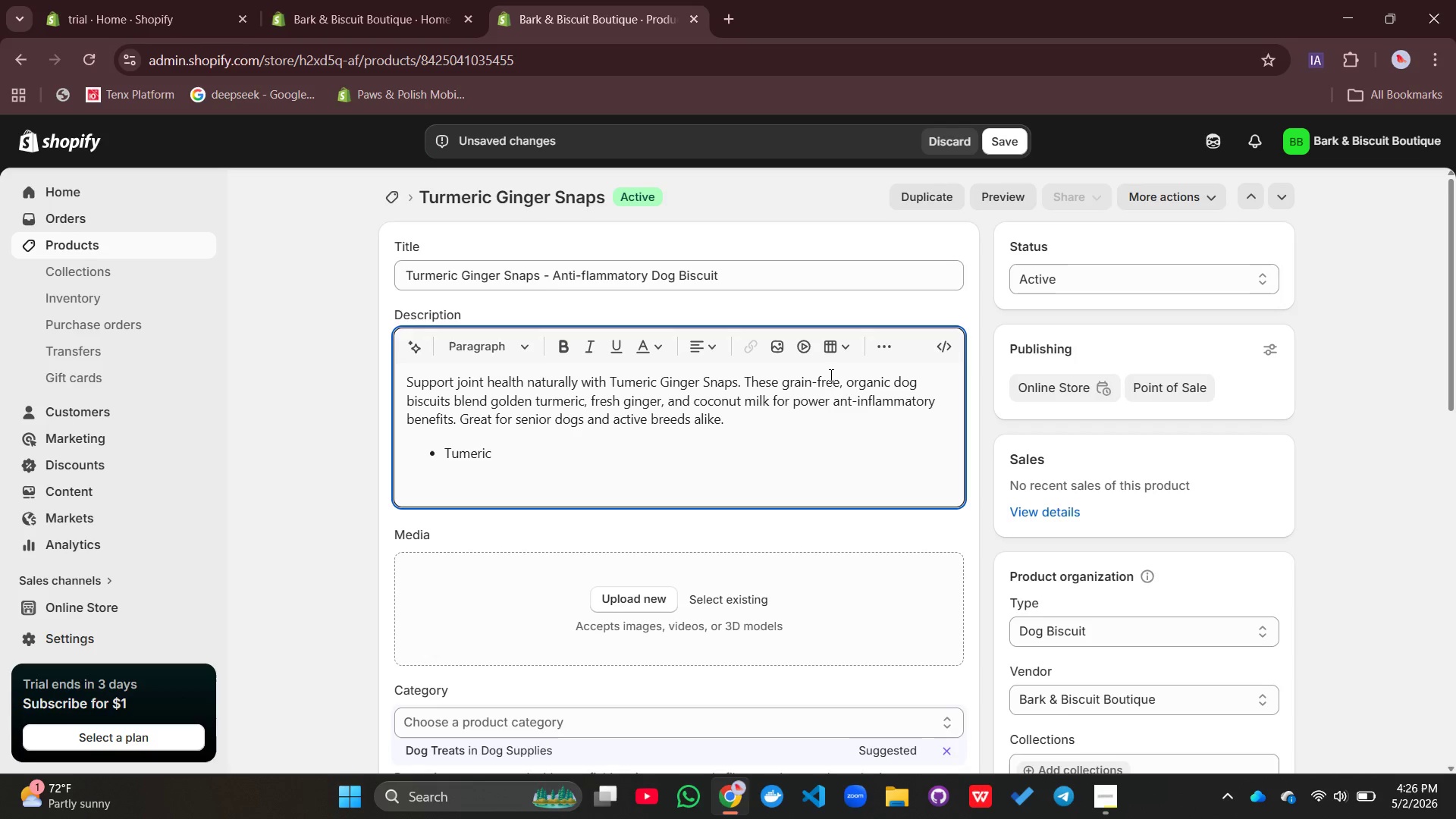 
type(fir==)
key(Backspace)
key(Backspace)
key(Backspace)
key(Backspace)
type(or joint health)
 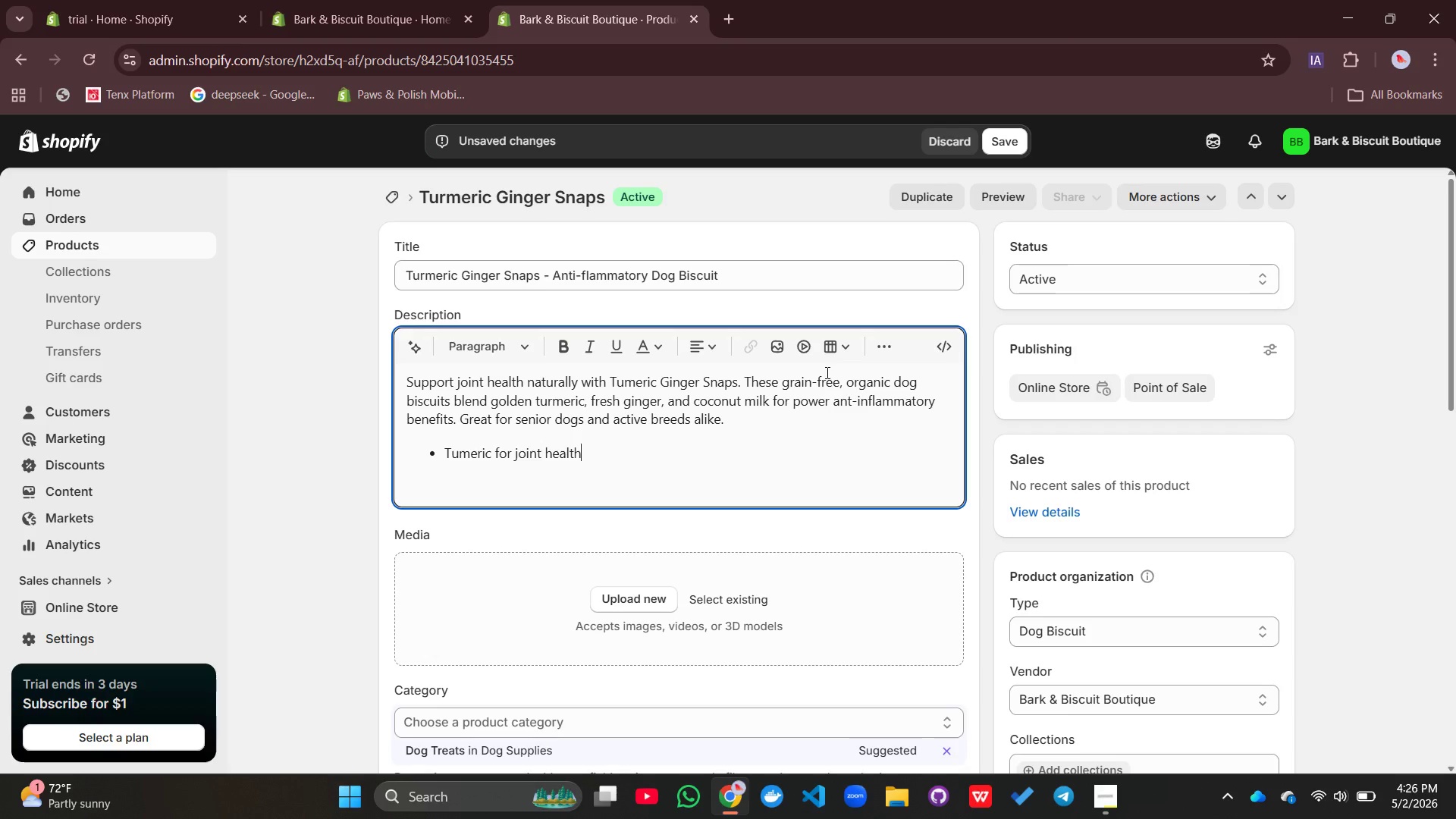 
key(Enter)
 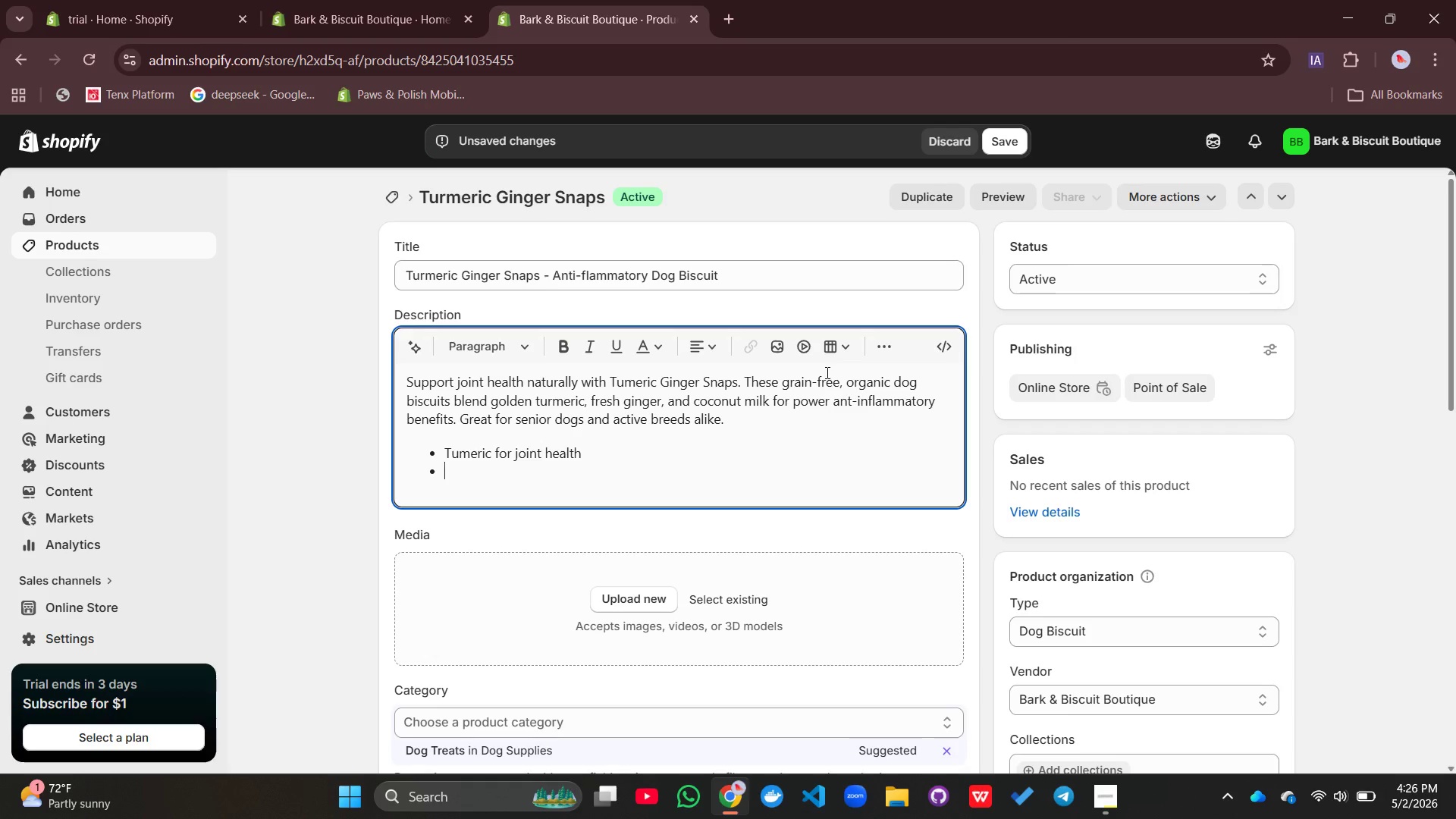 
type(Ginger for digestion)
 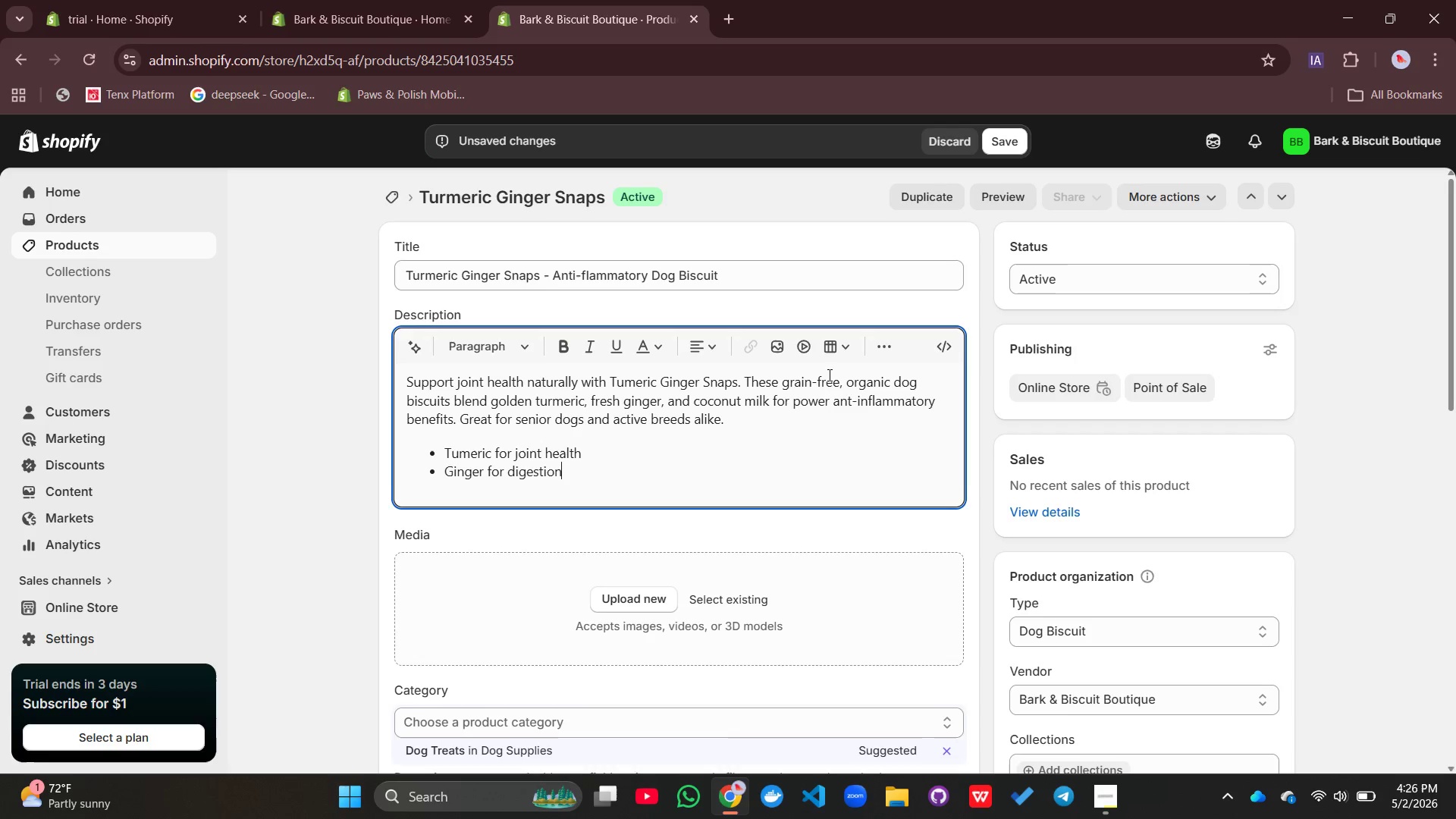 
key(Enter)
 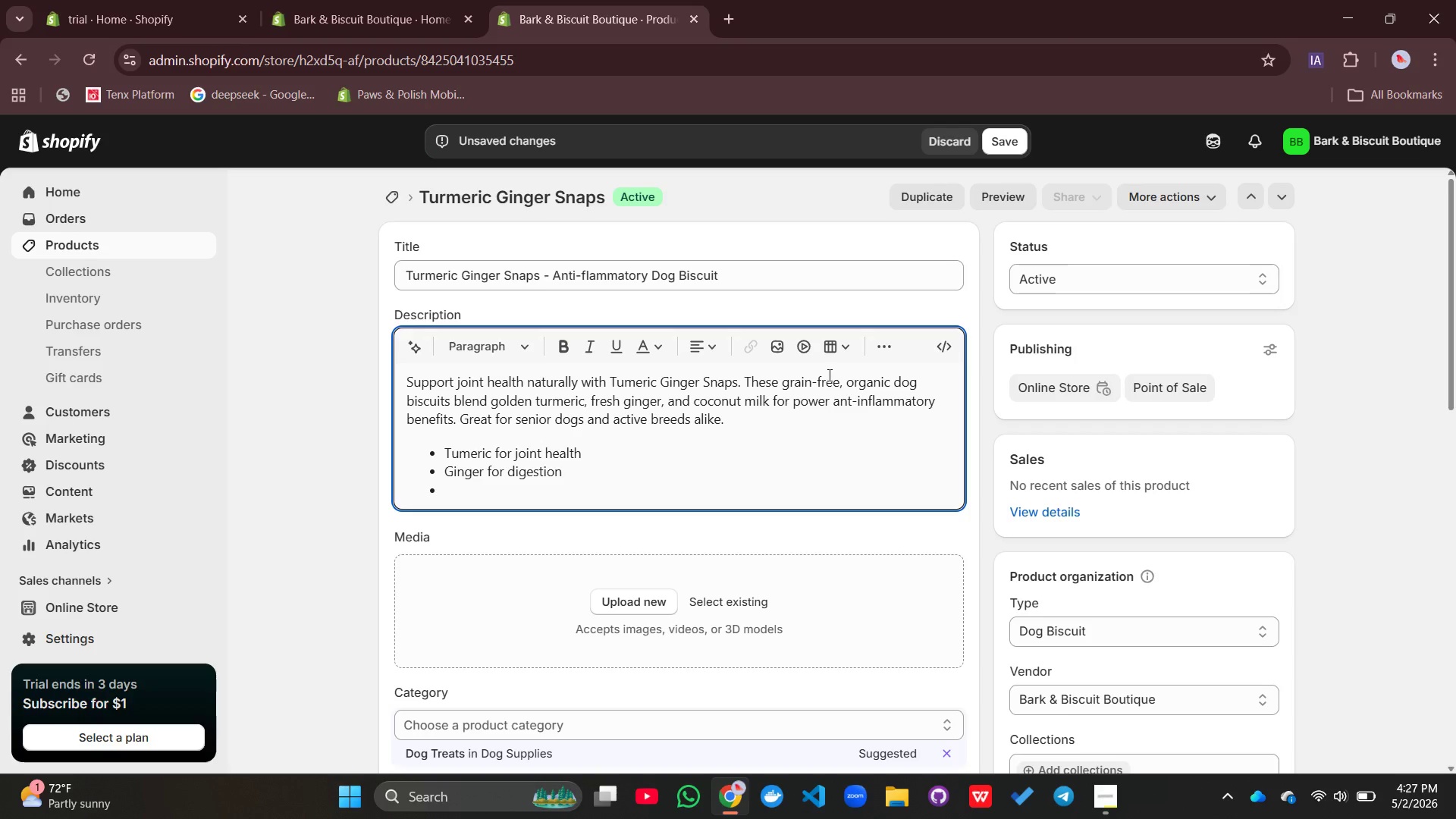 
hold_key(key=ShiftLeft, duration=0.48)
 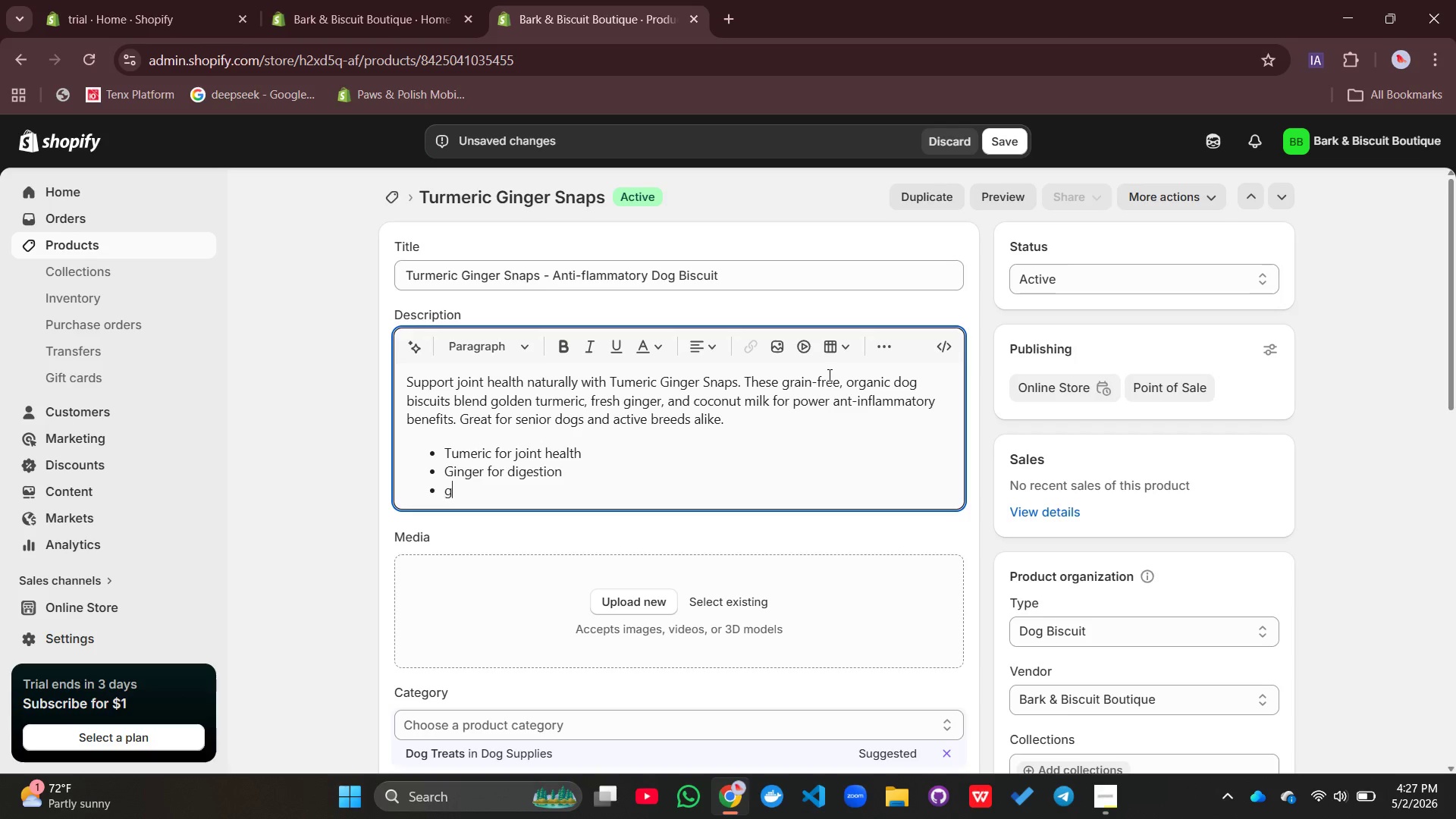 
type(gr)
key(Backspace)
key(Backspace)
type(Grain-free & organic)
 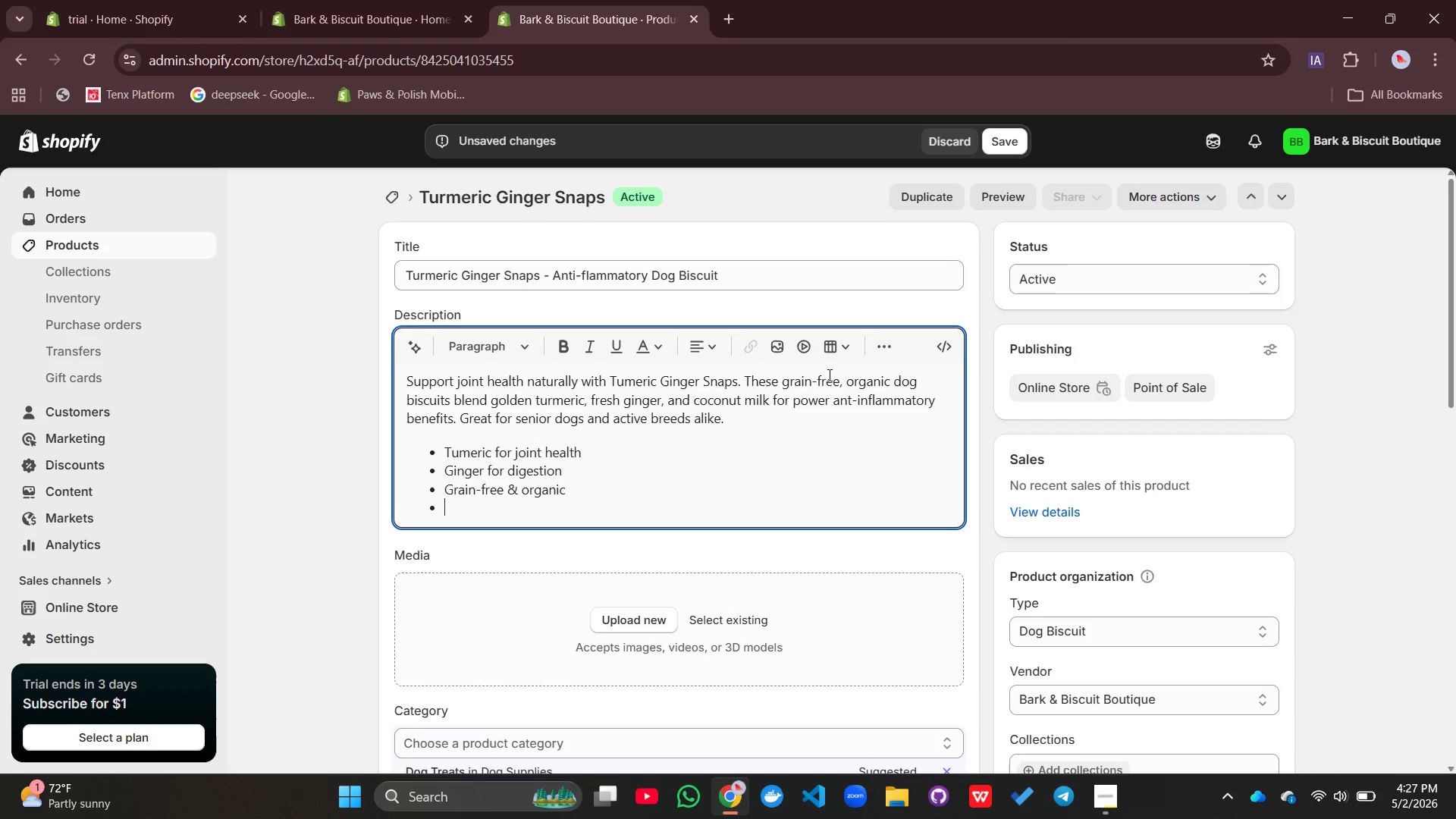 
 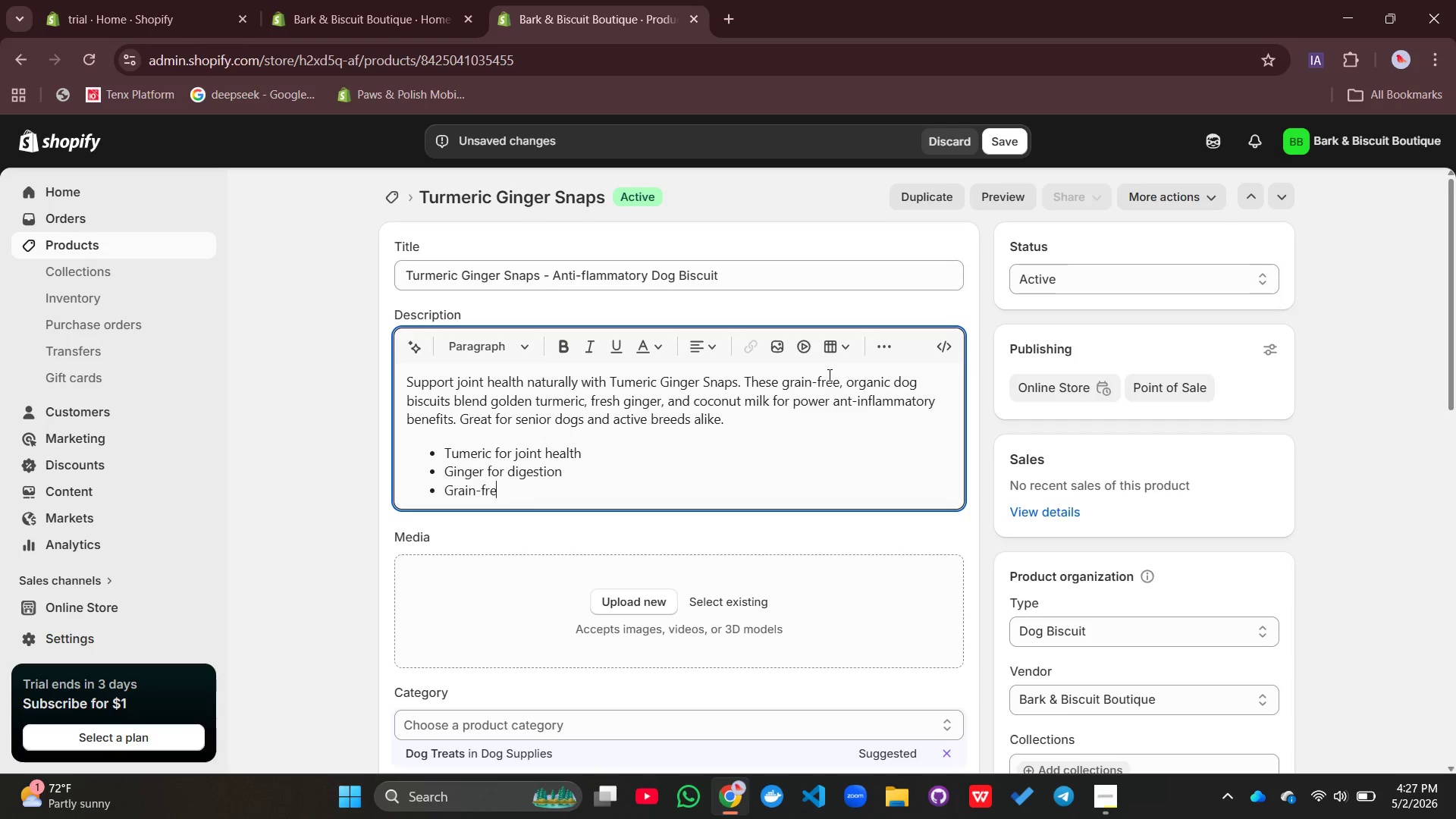 
key(Enter)
 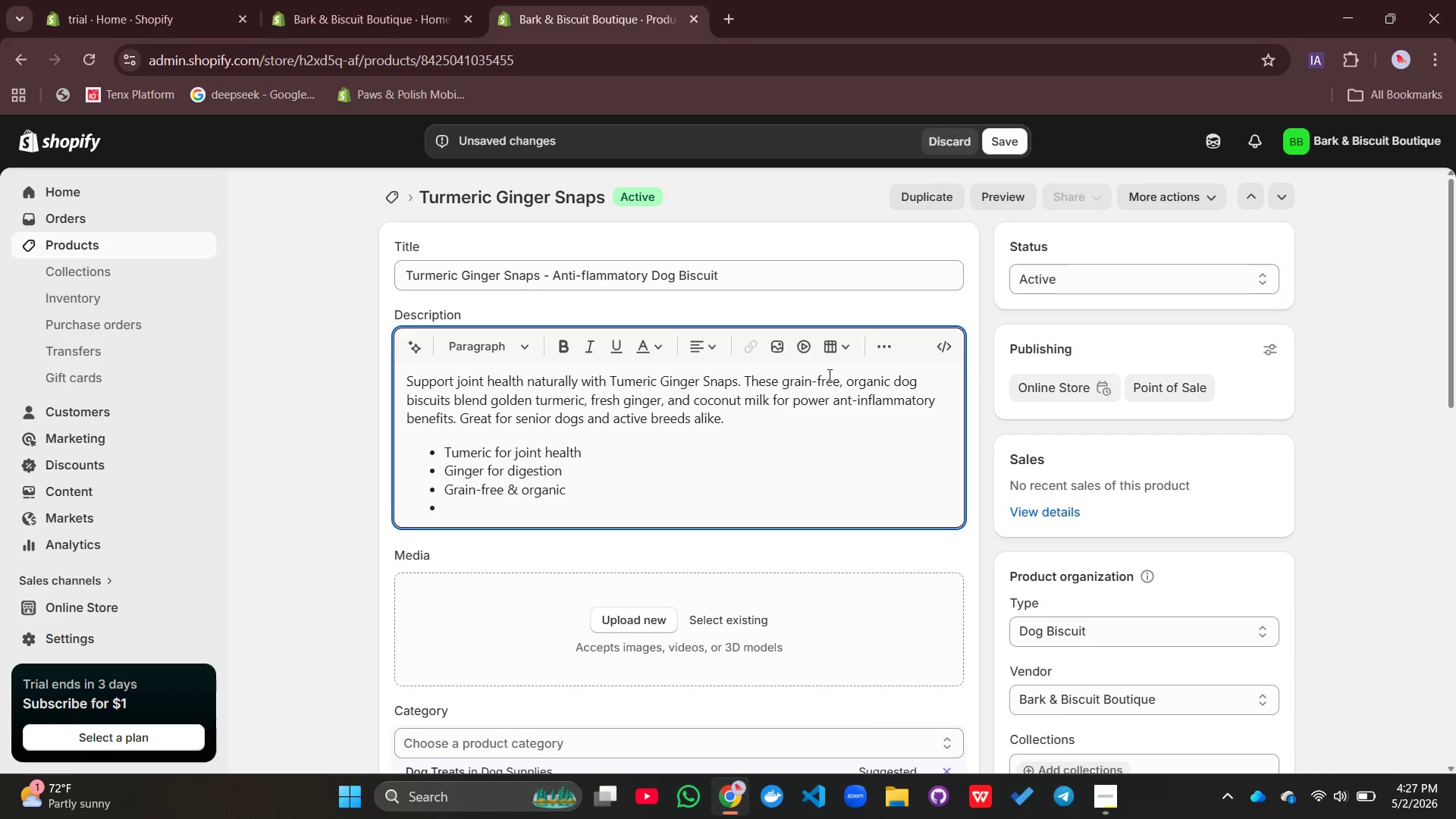 
type(Coc)
 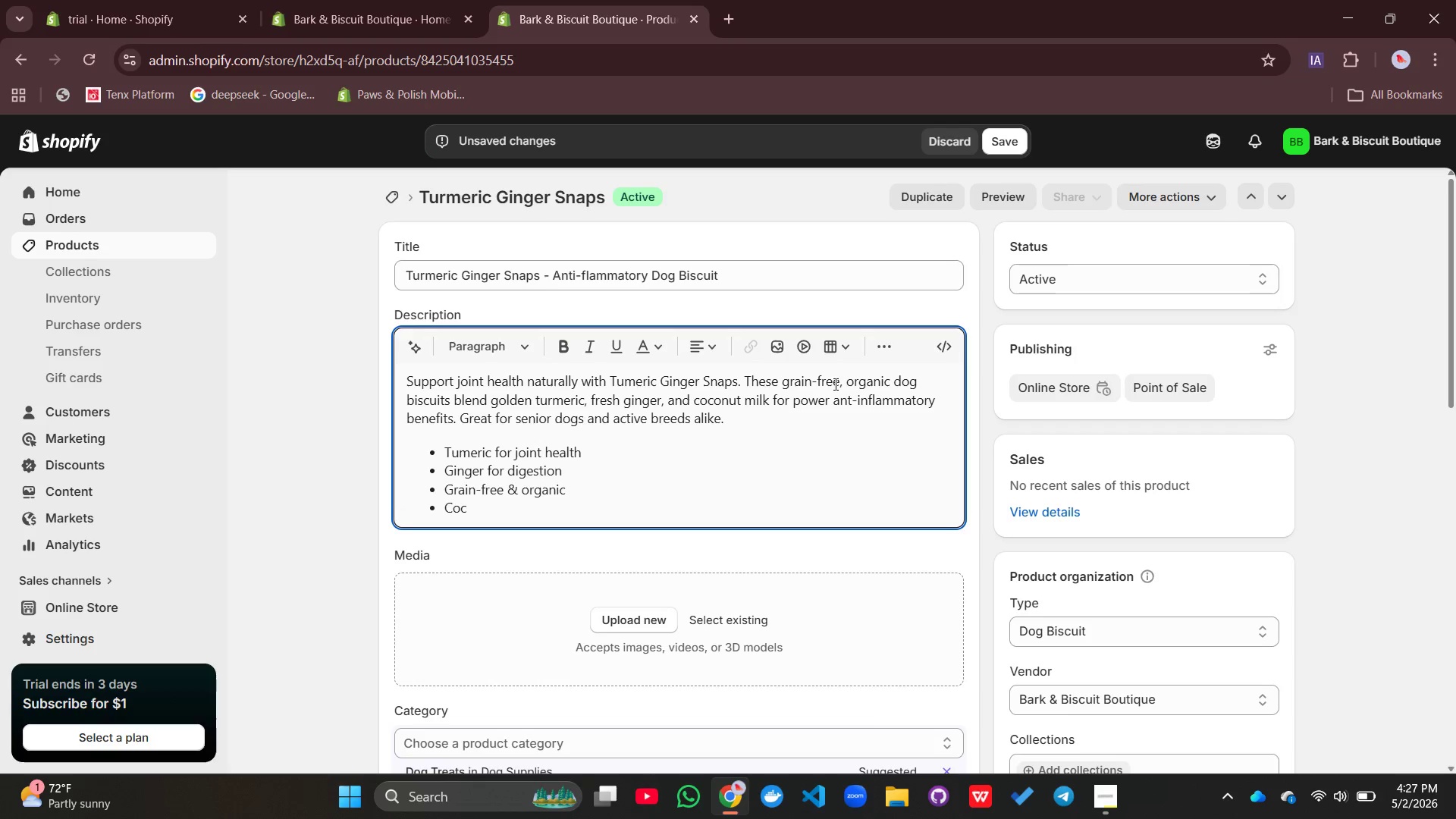 
type(onut milk for healthy fats)
 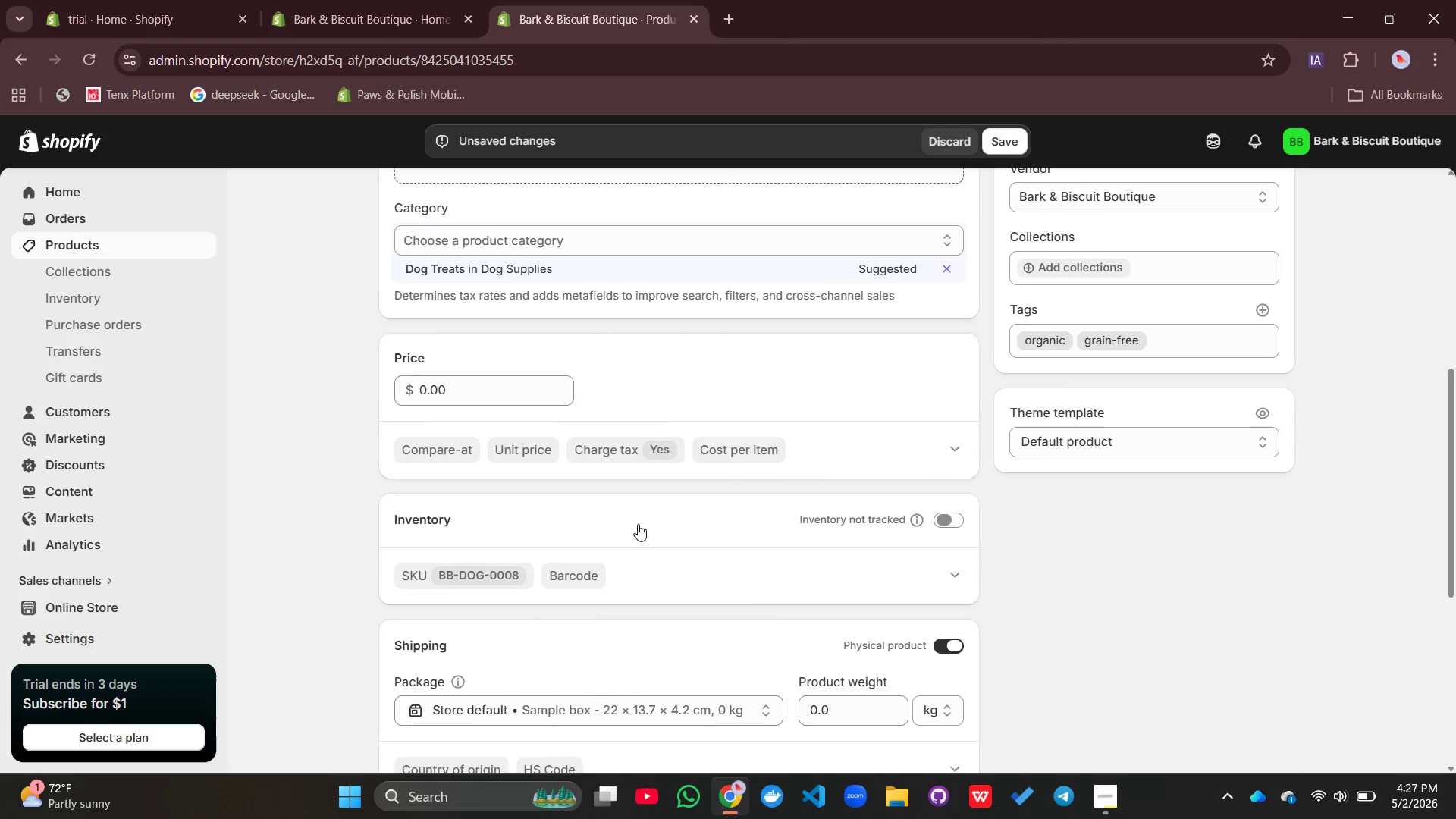 
left_click([511, 263])
 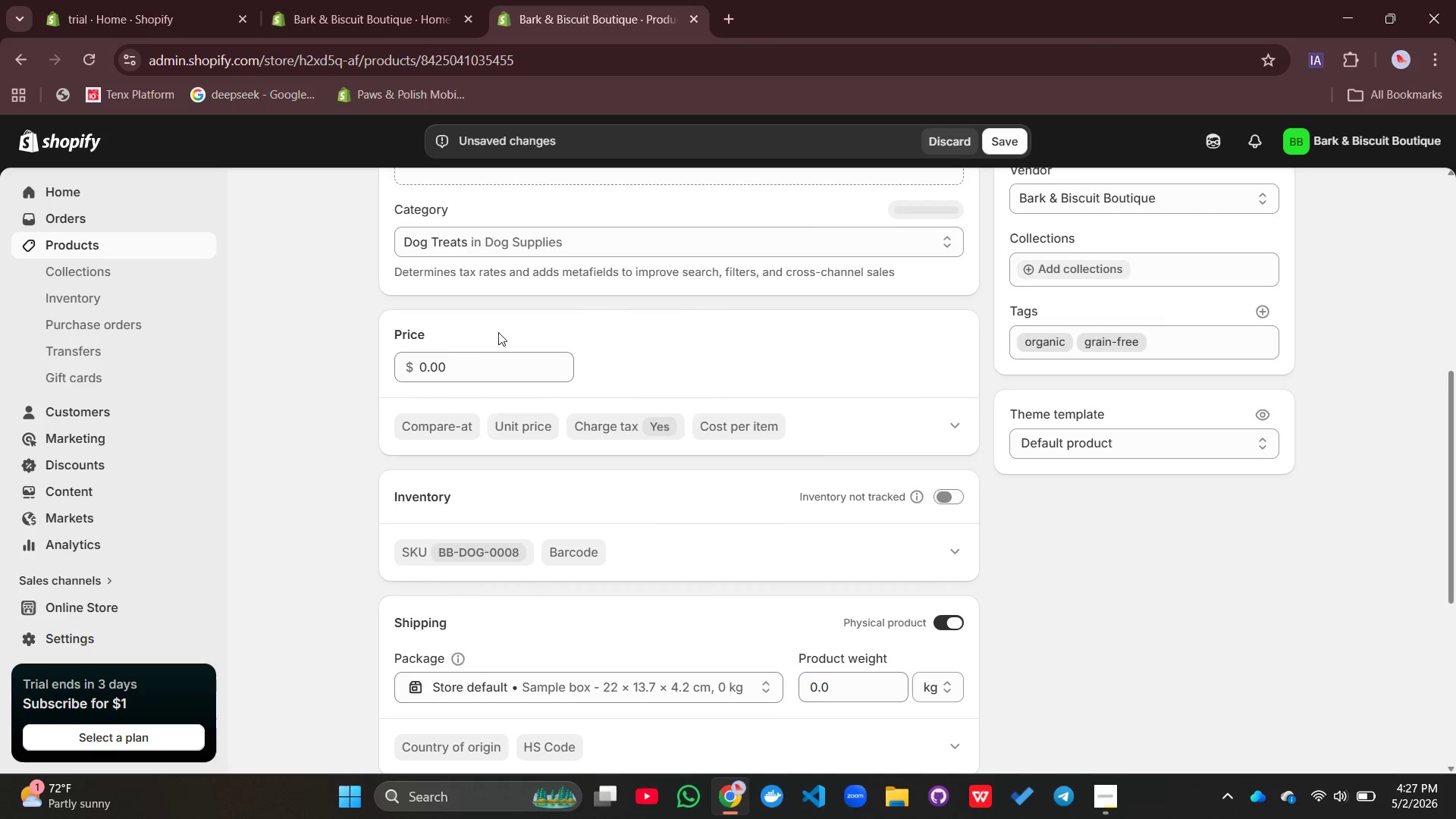 
left_click([482, 366])
 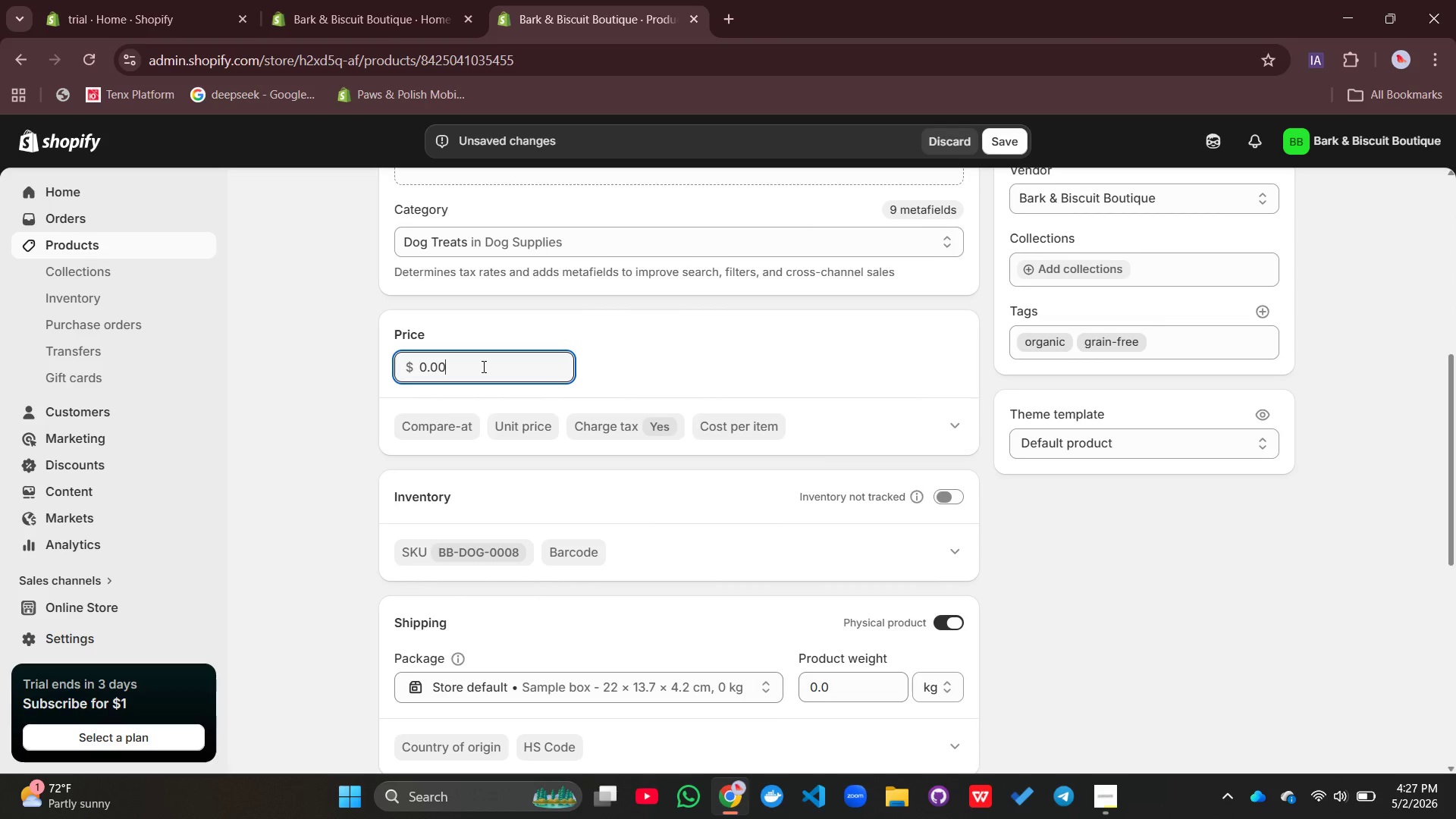 
left_click_drag(start_coordinate=[482, 366], to_coordinate=[385, 355])
 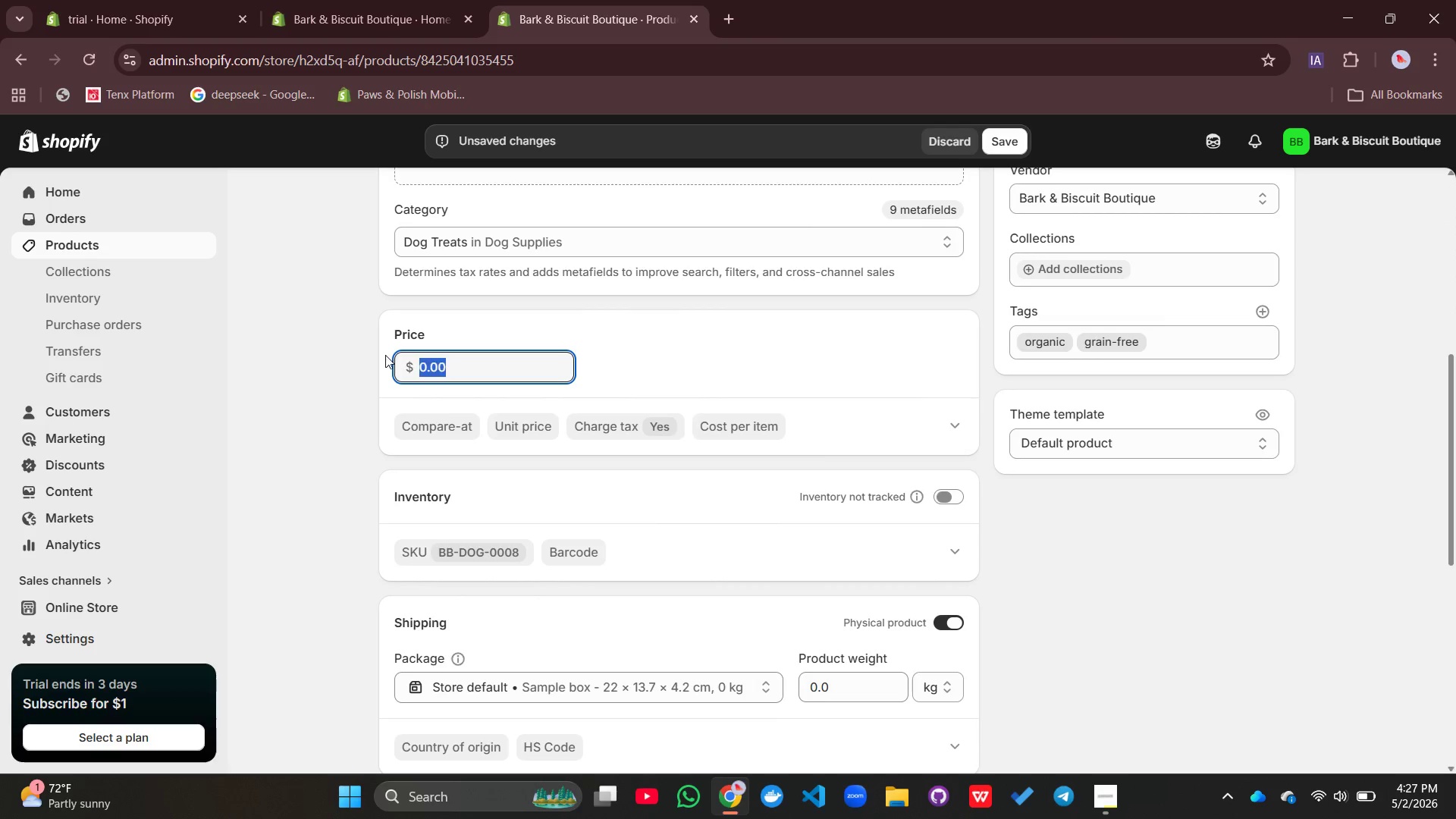 
type(12.99)
 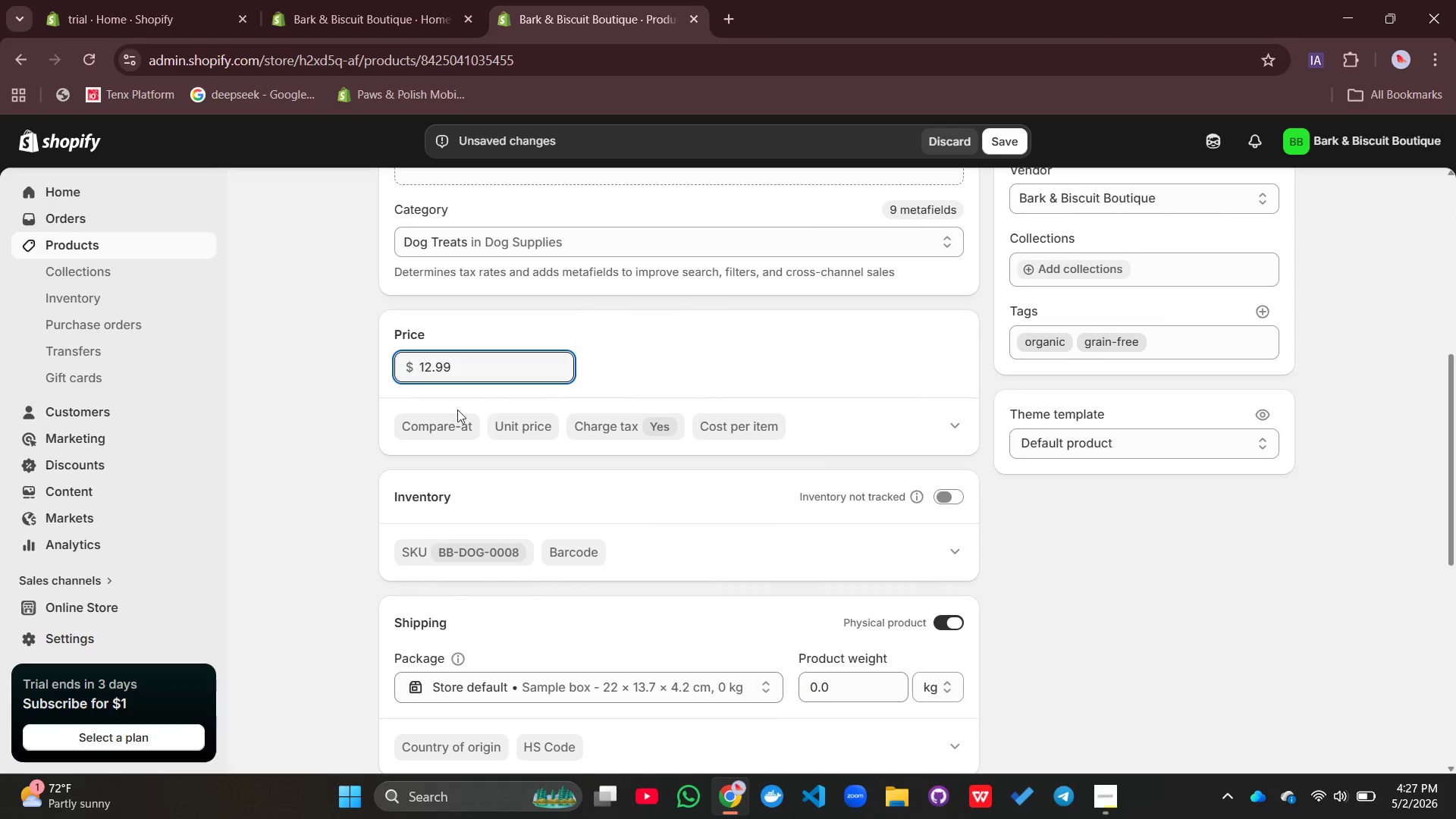 
mouse_move([534, 487])
 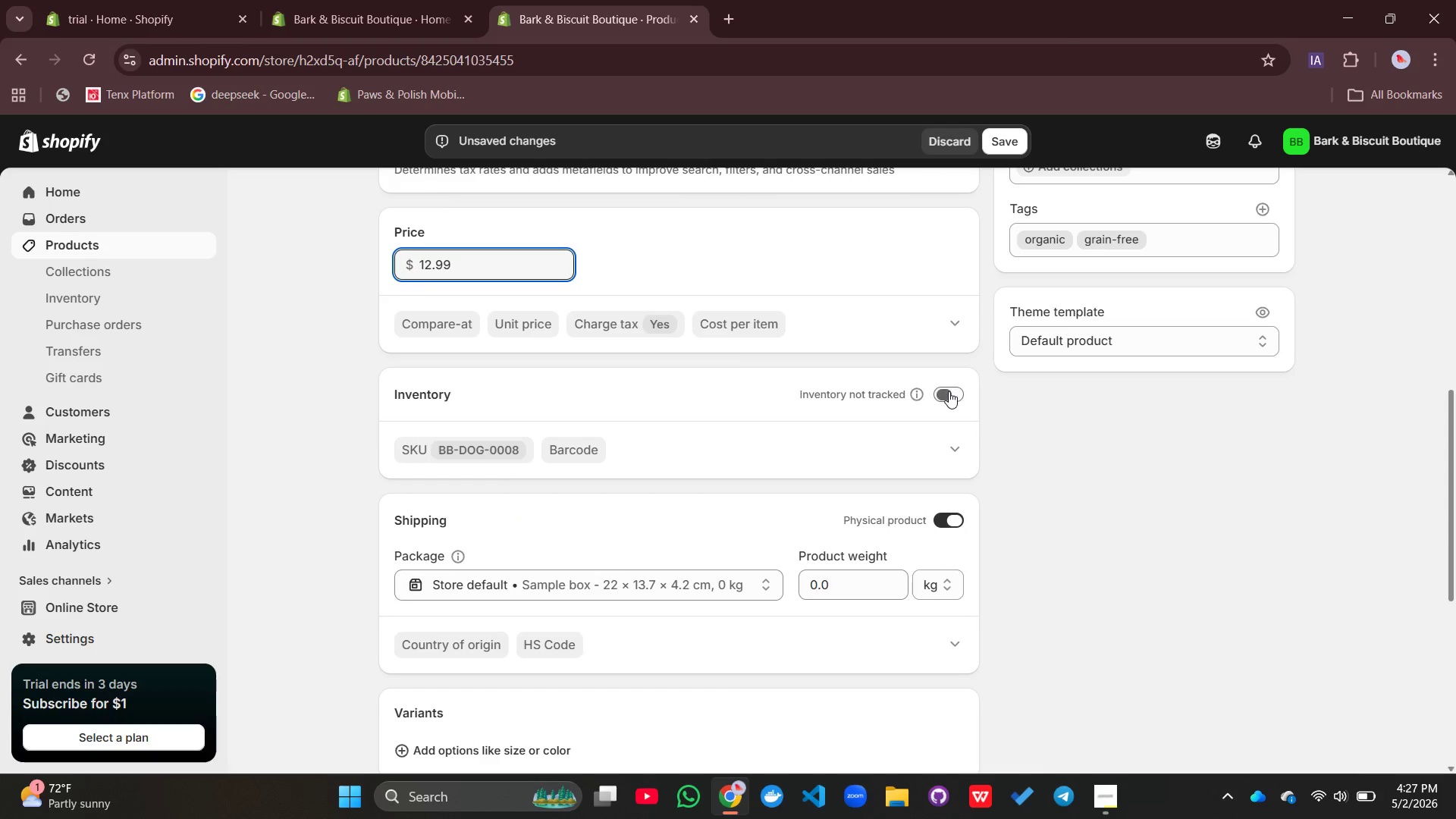 
left_click([949, 391])
 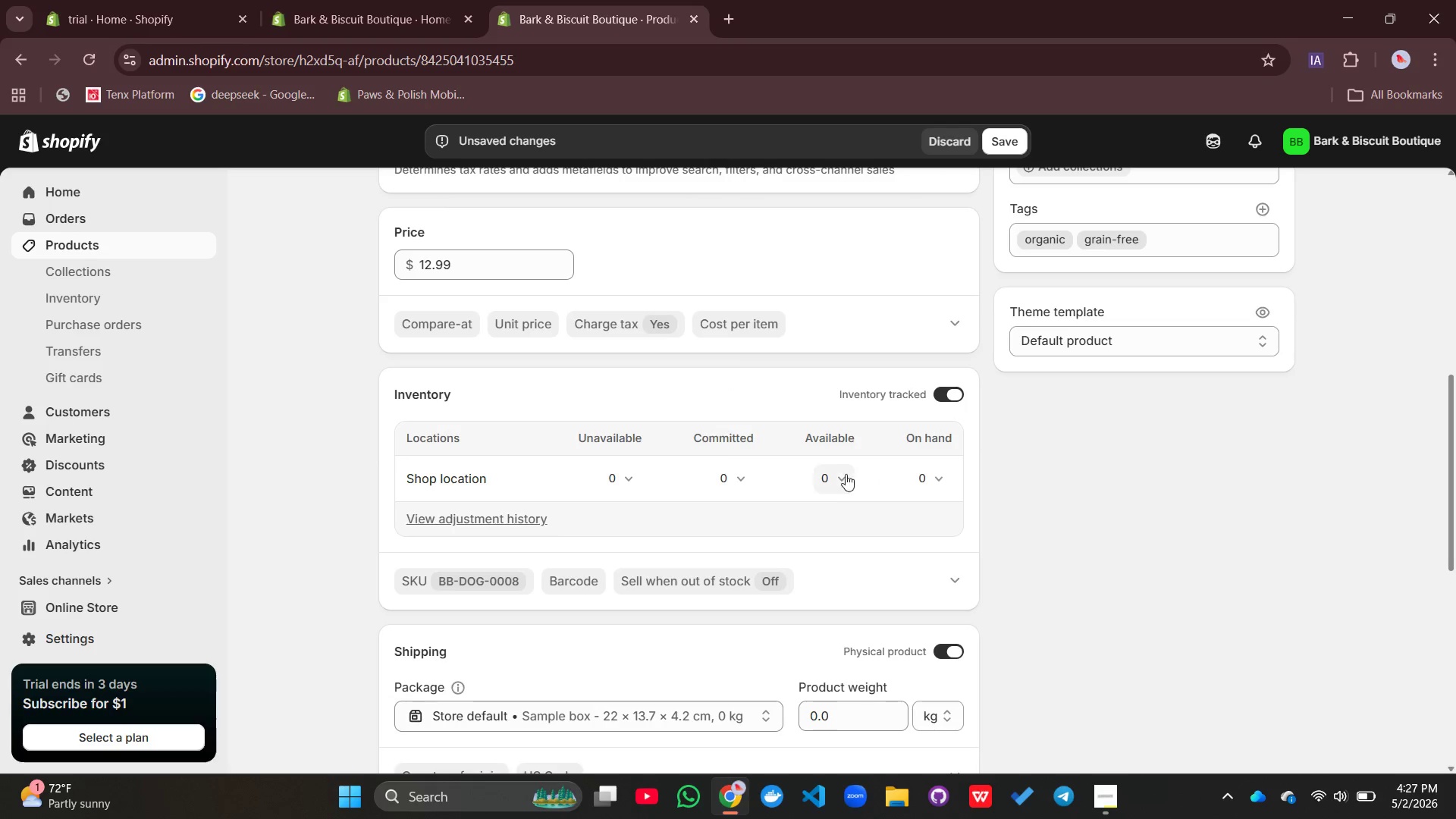 
double_click([843, 471])
 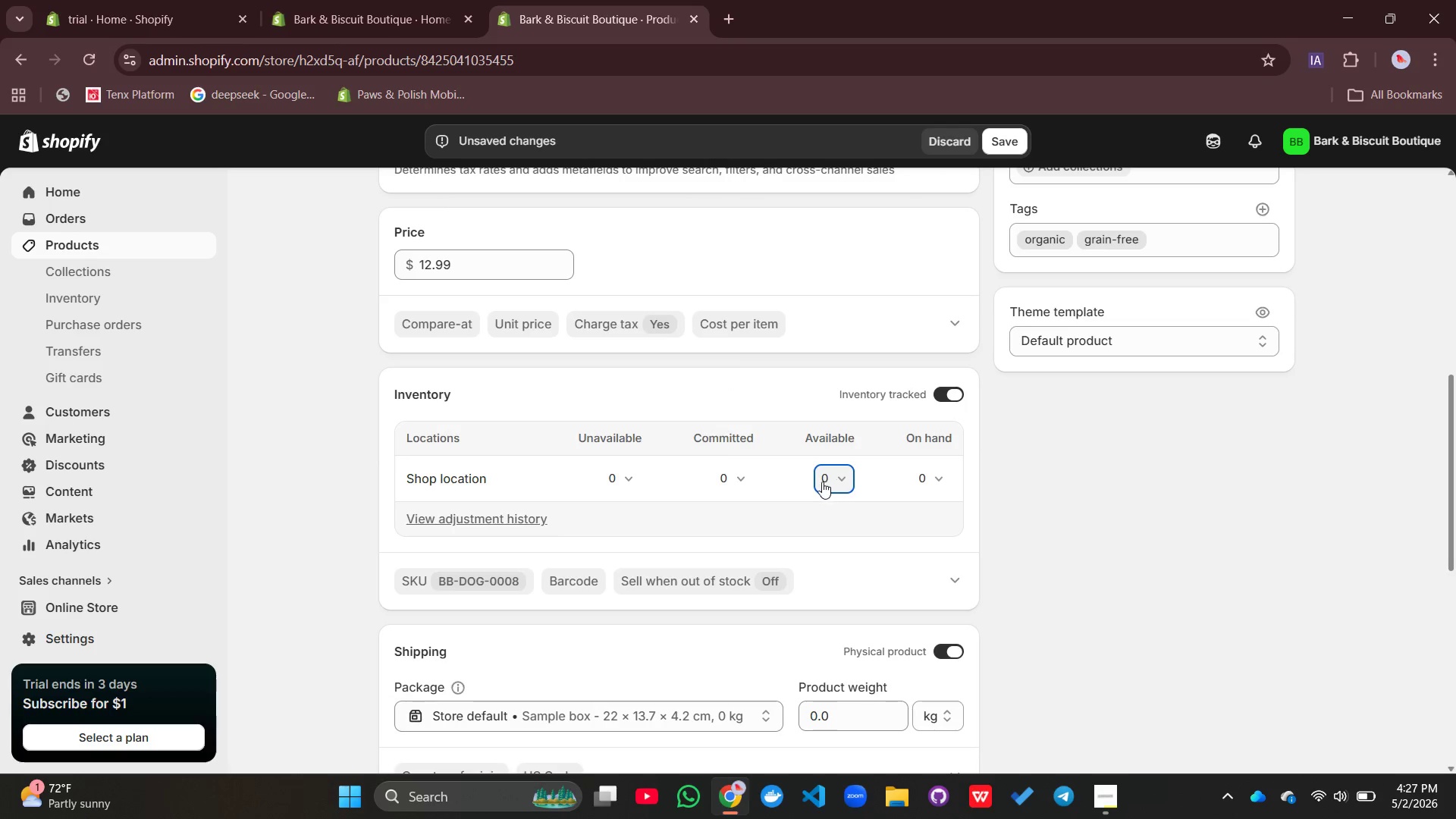 
left_click([822, 482])
 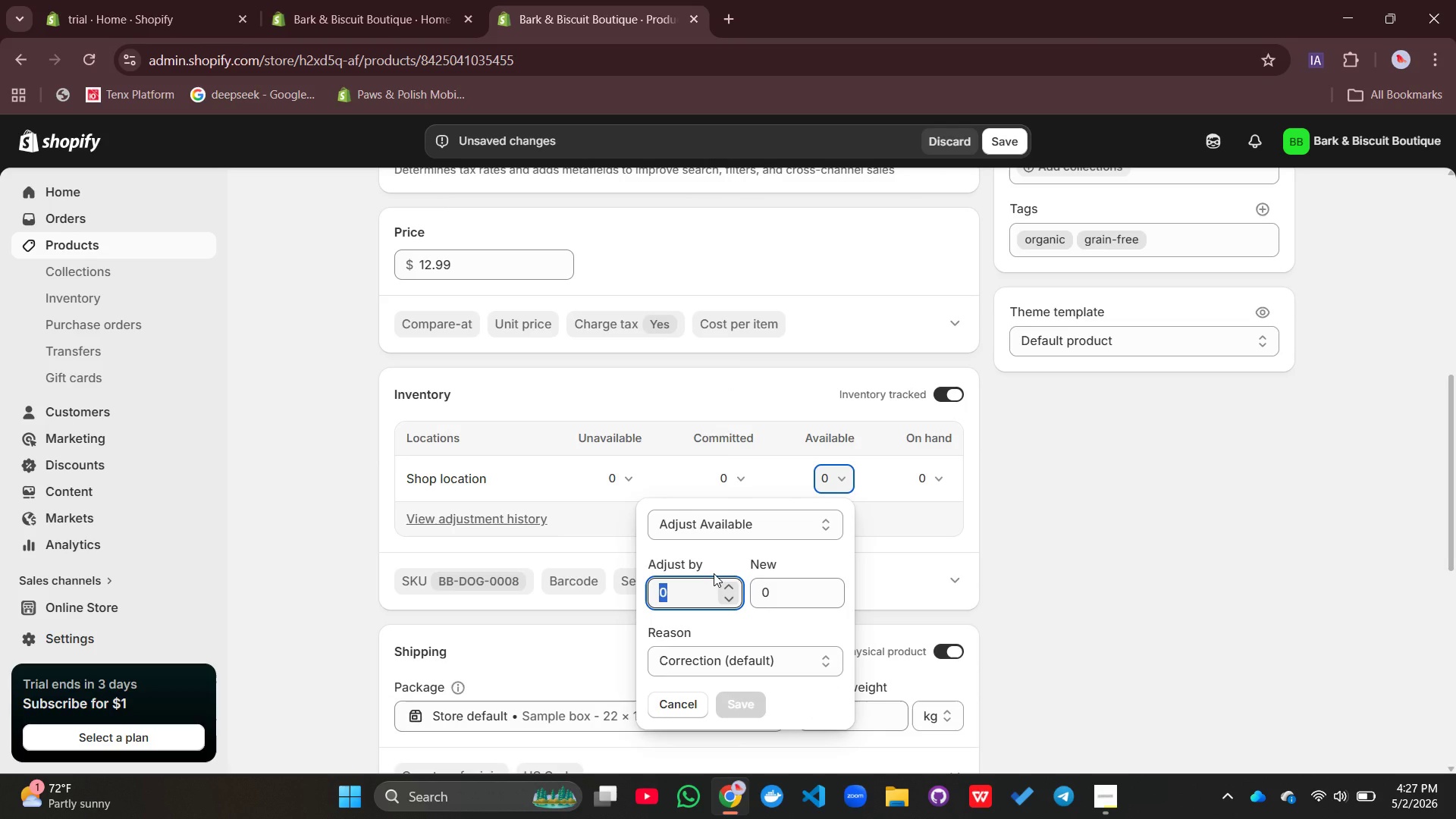 
type(85)
 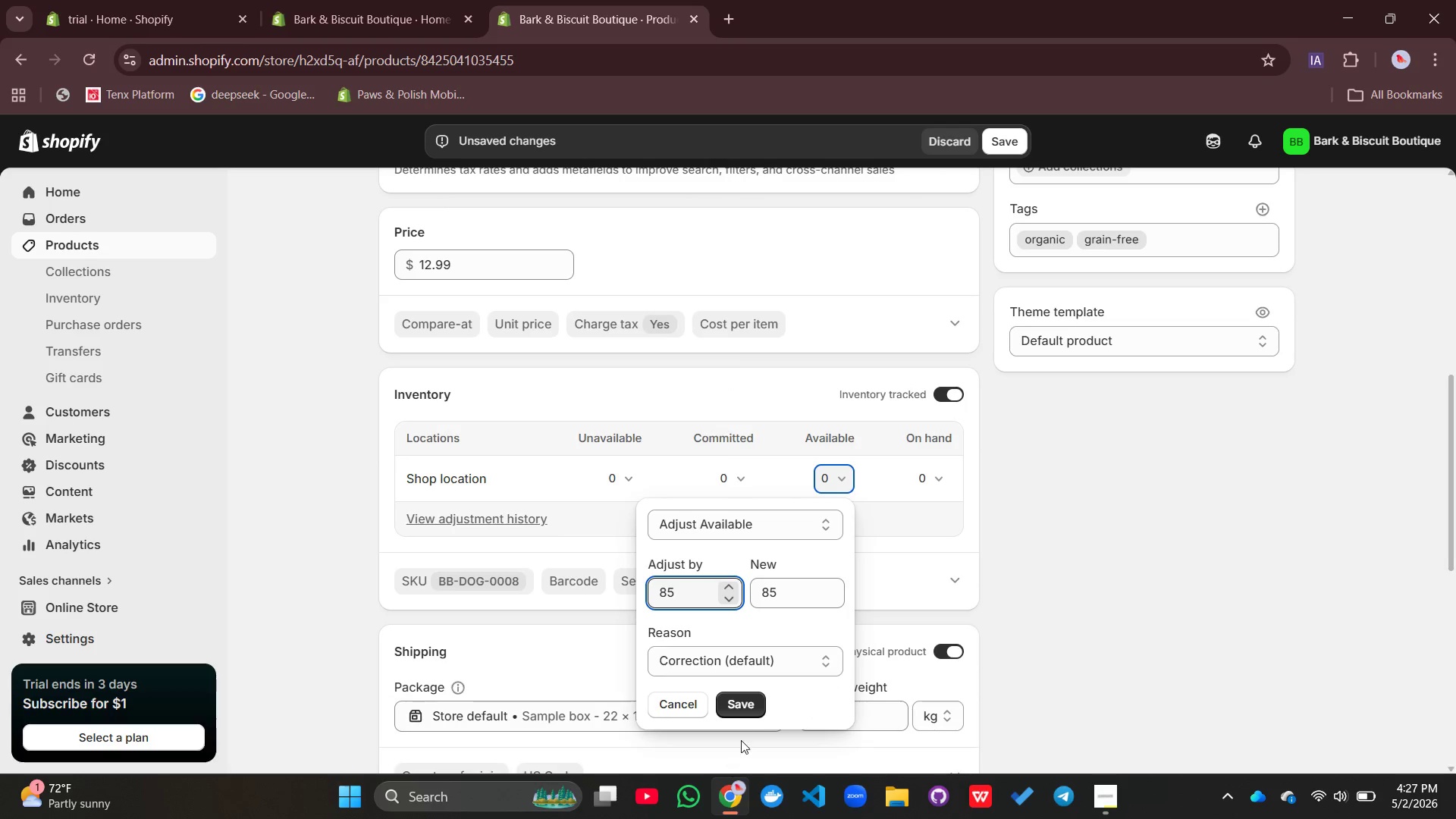 
left_click([750, 706])
 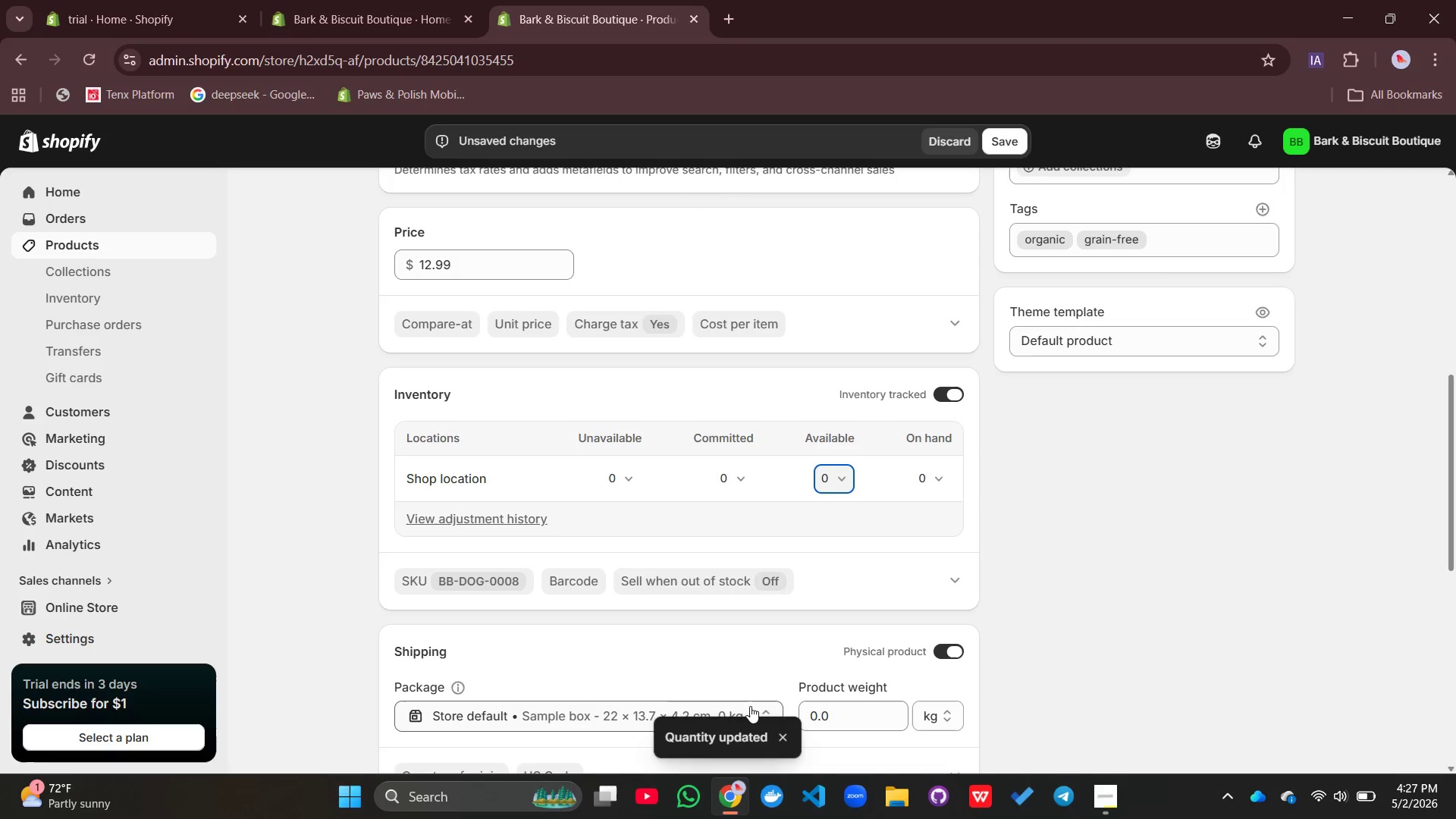 
mouse_move([763, 579])
 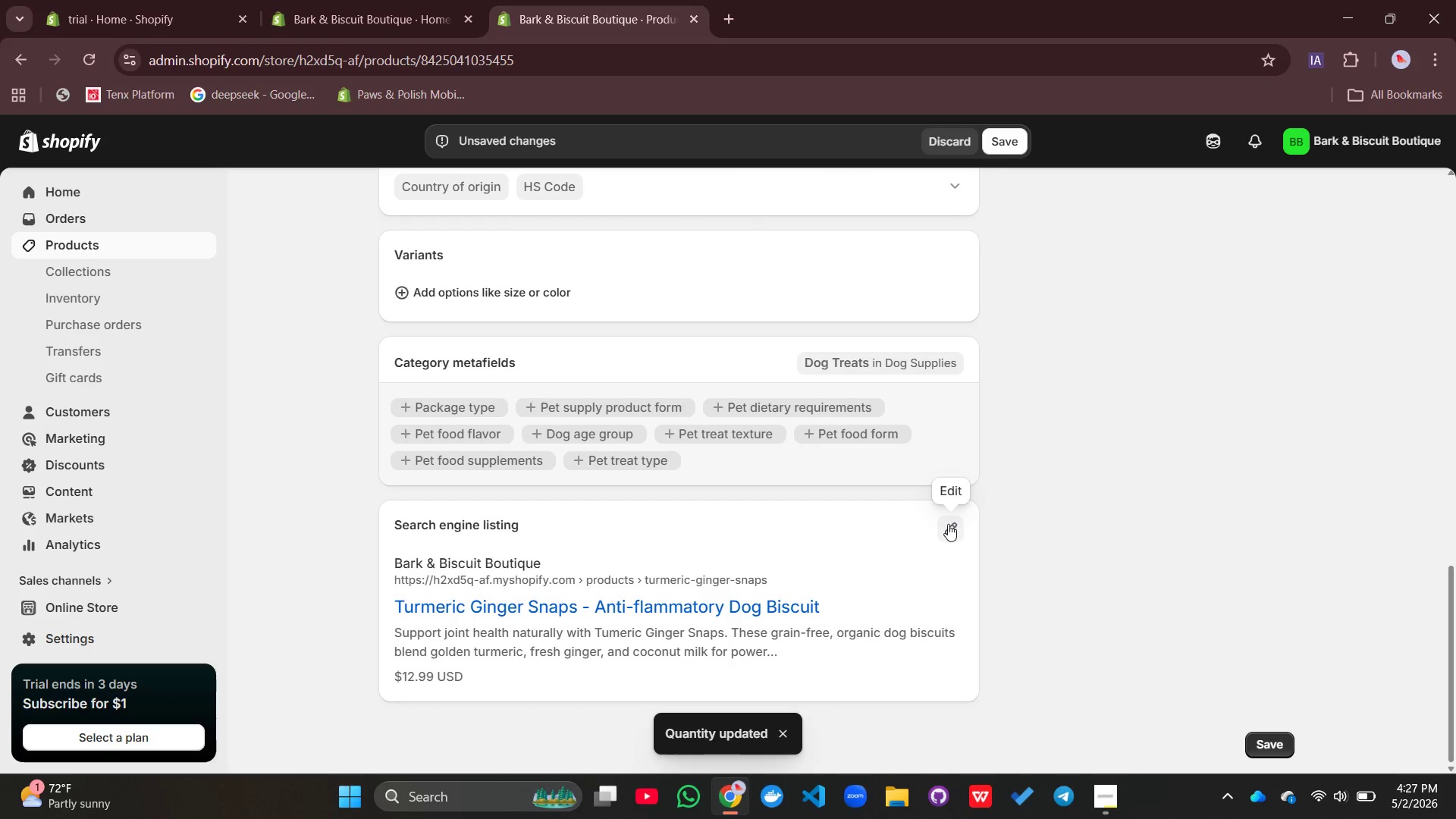 
left_click([948, 524])
 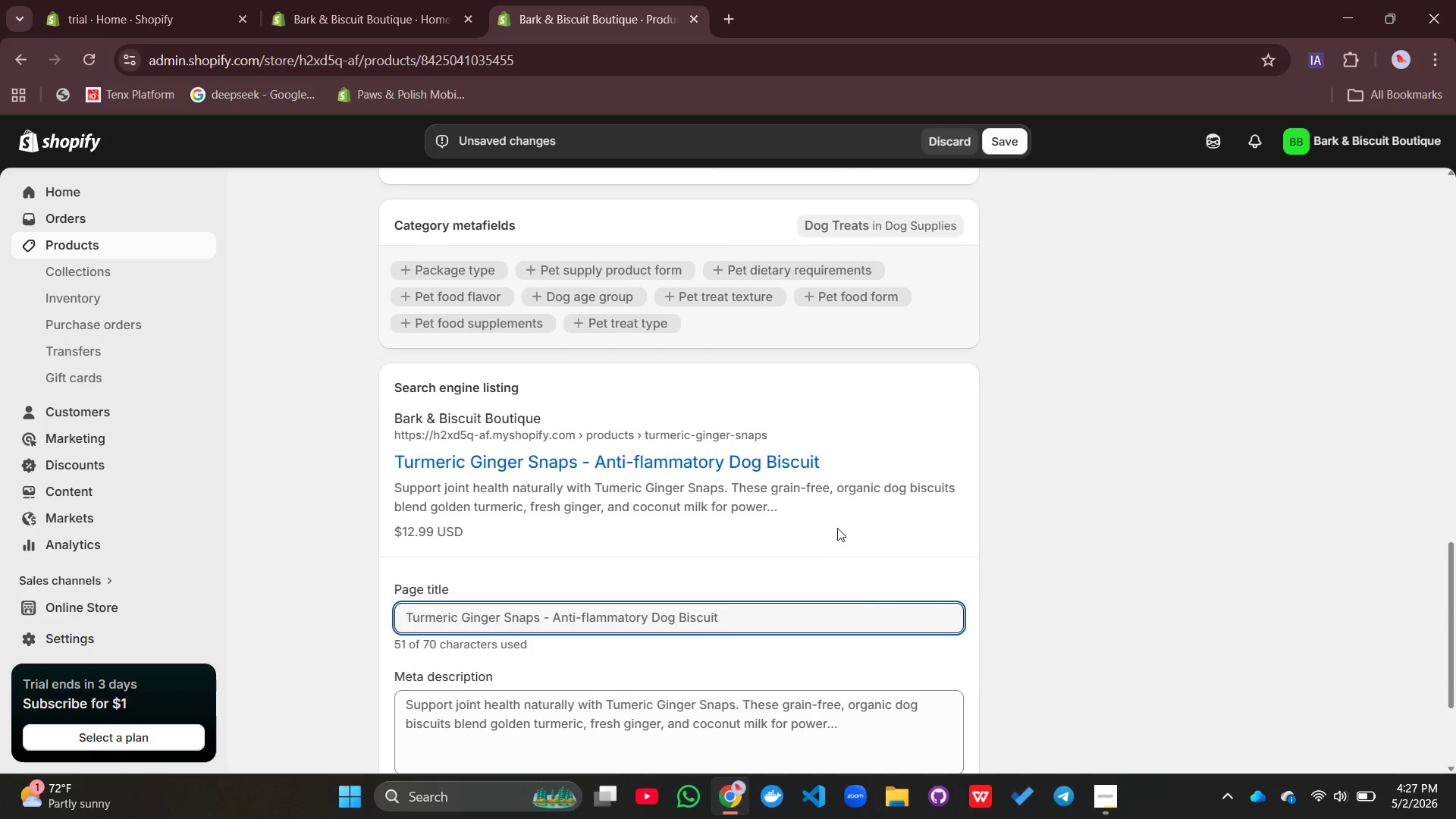 
left_click([736, 646])
 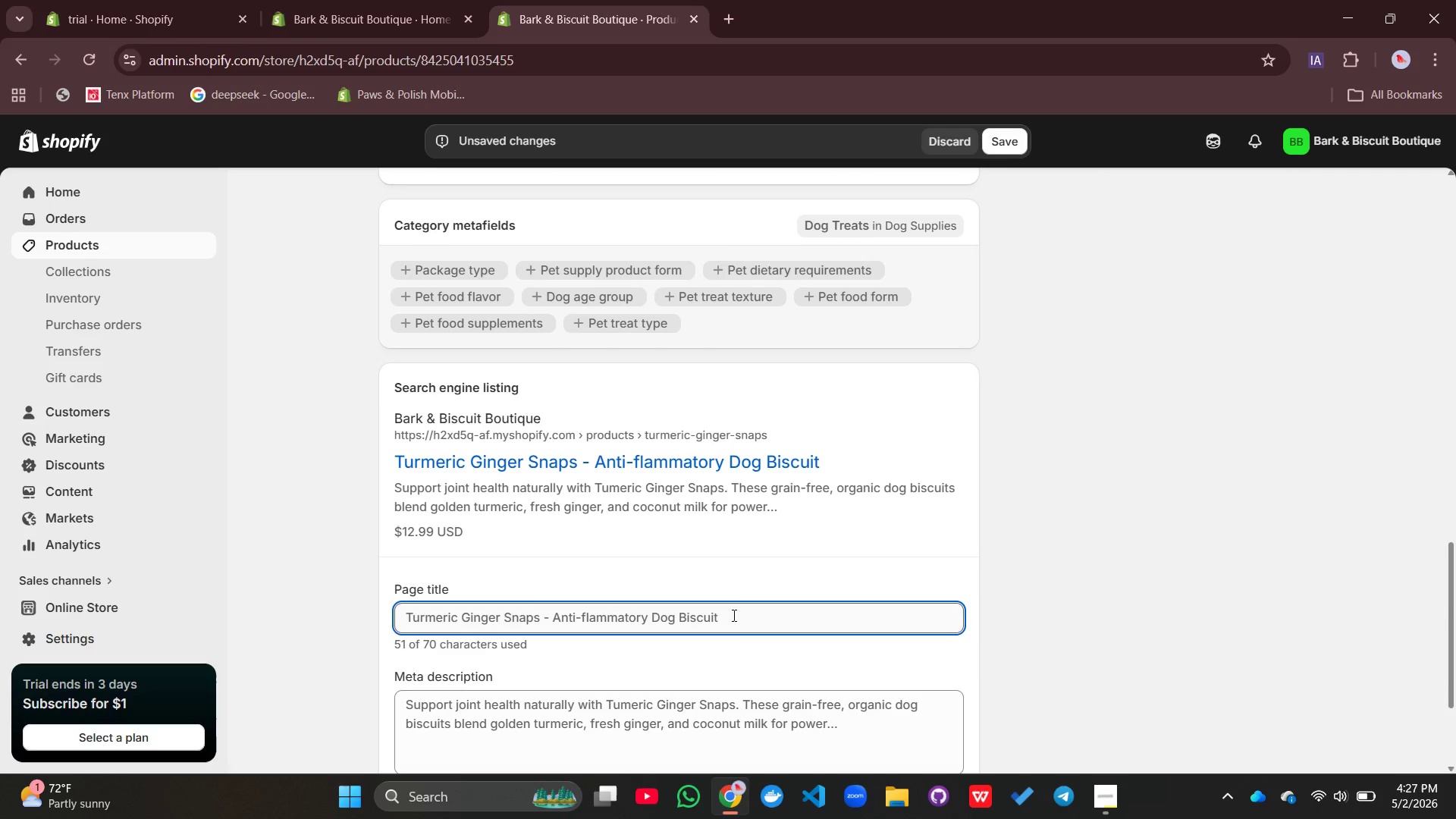 
left_click([733, 615])
 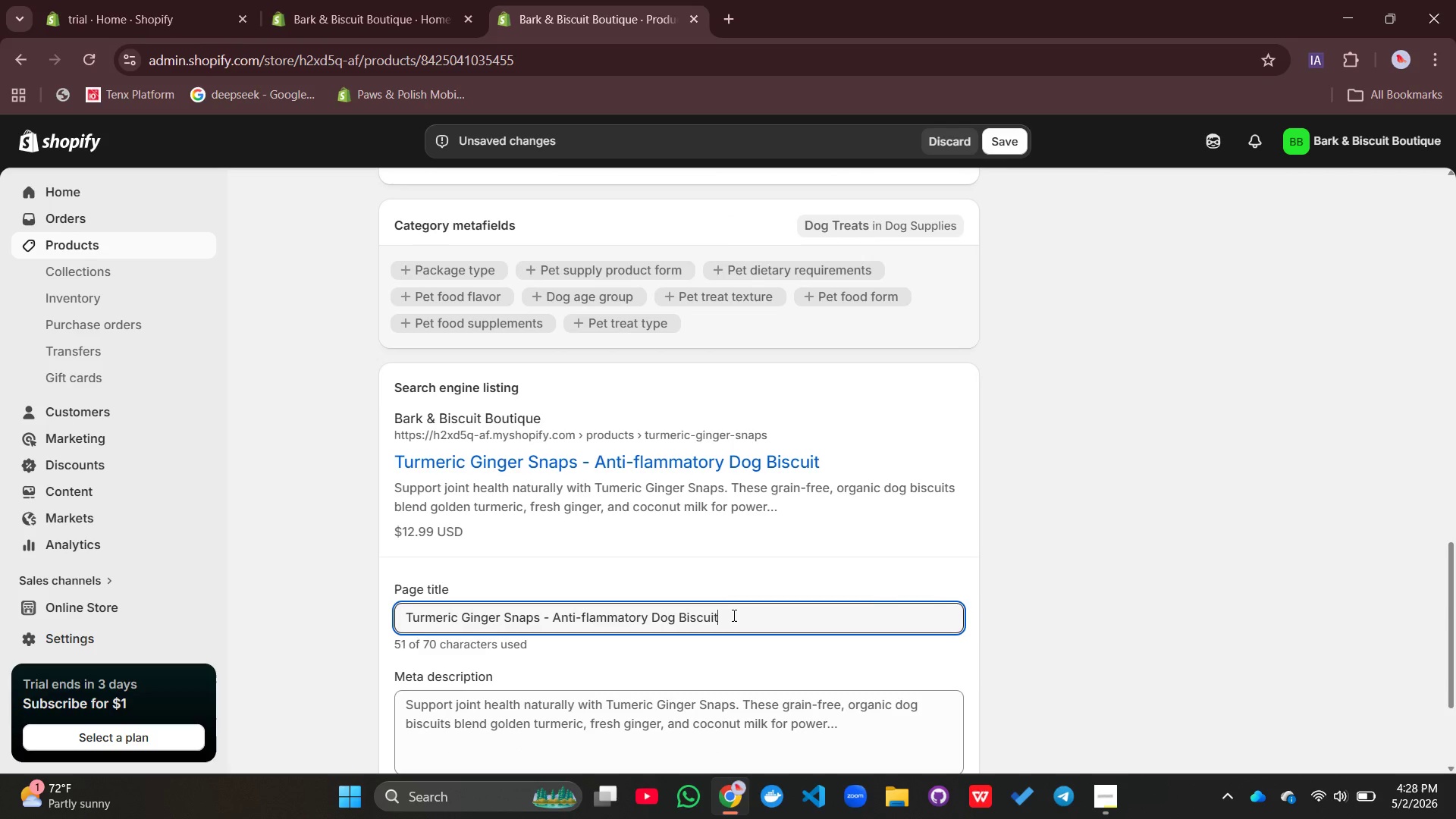 
key(Space)
 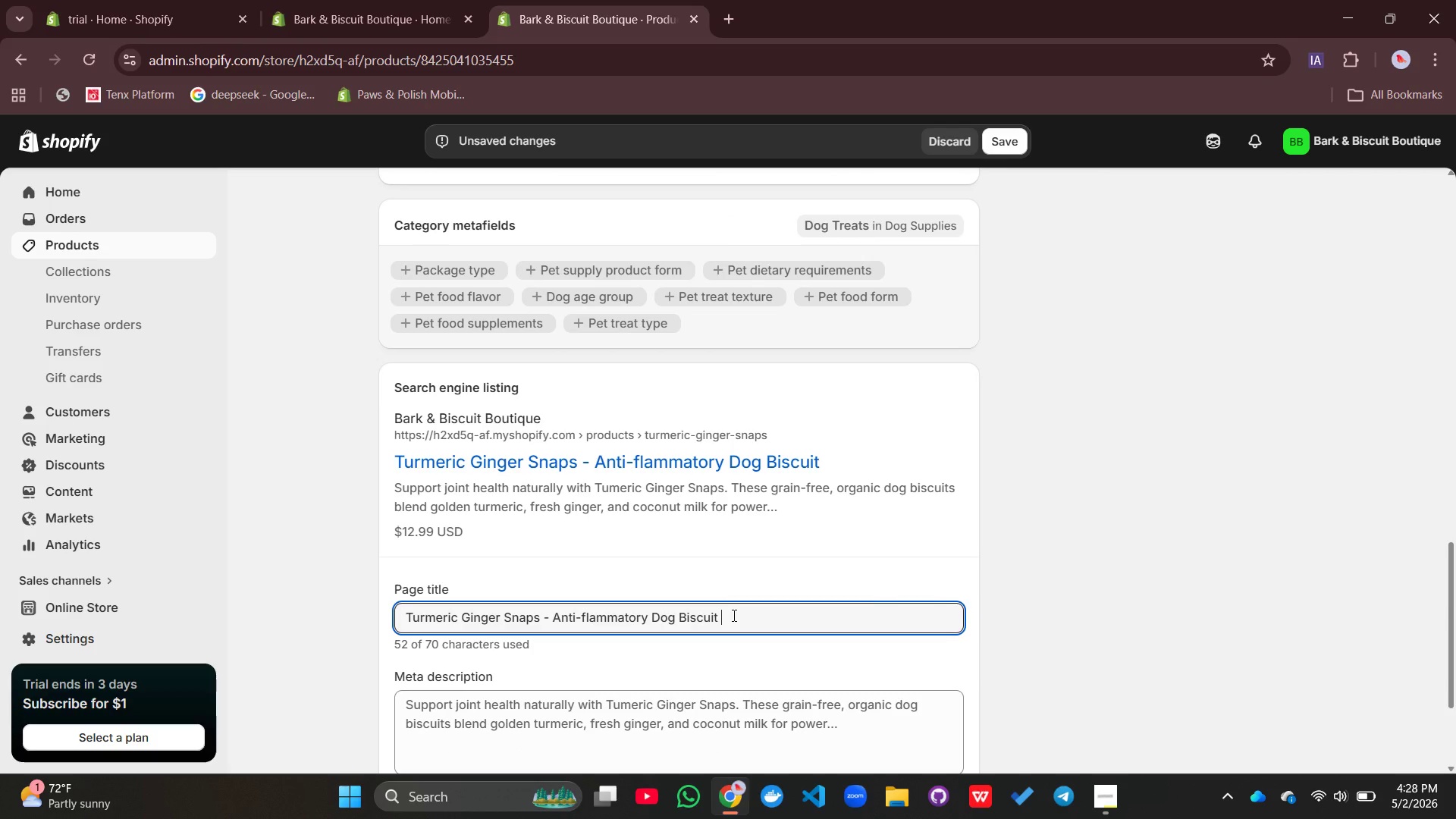 
key(Shift+Backslash)
 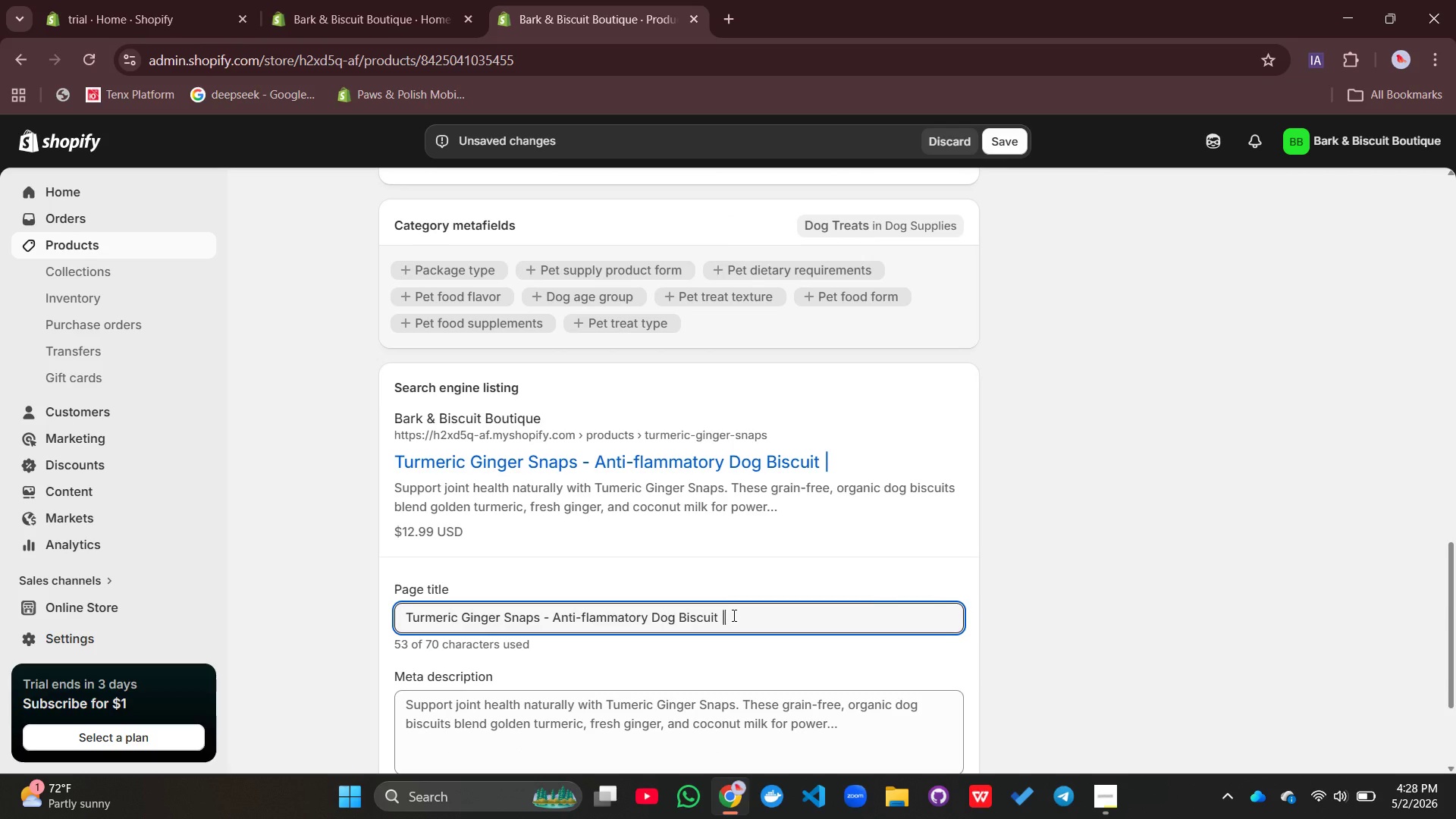 
key(Space)
 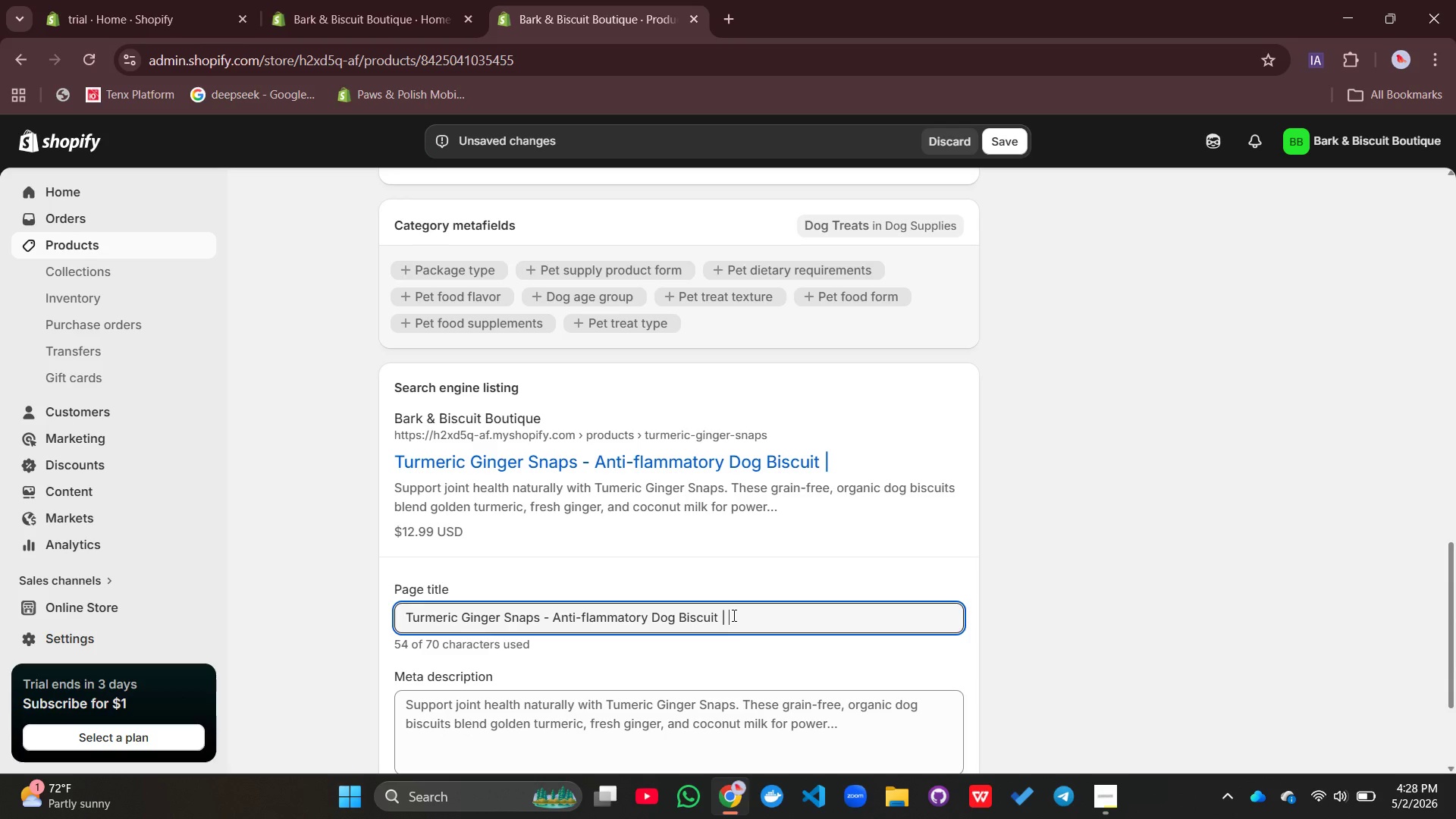 
type(Bark & Biscuit)
 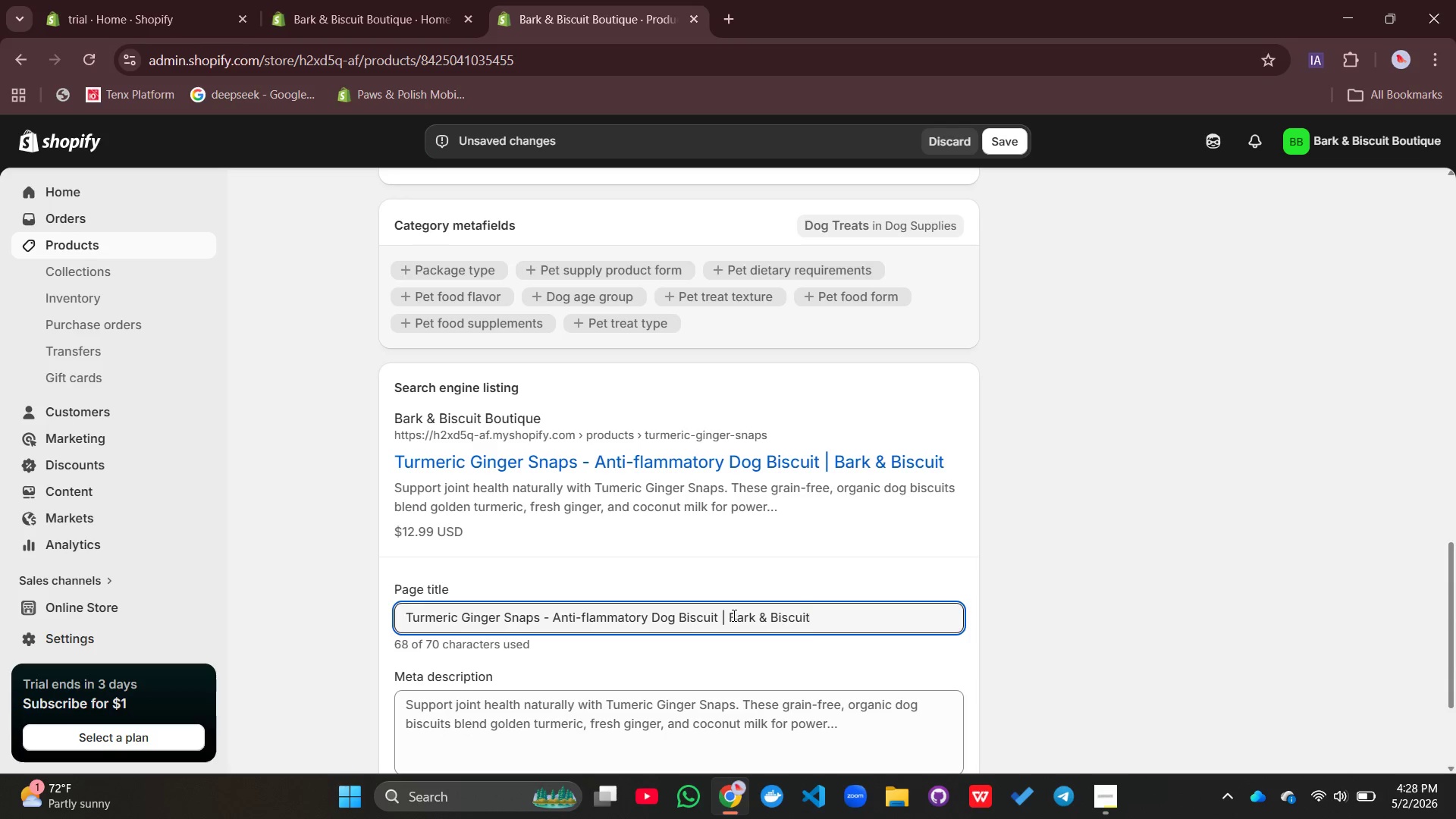 
left_click([755, 707])
 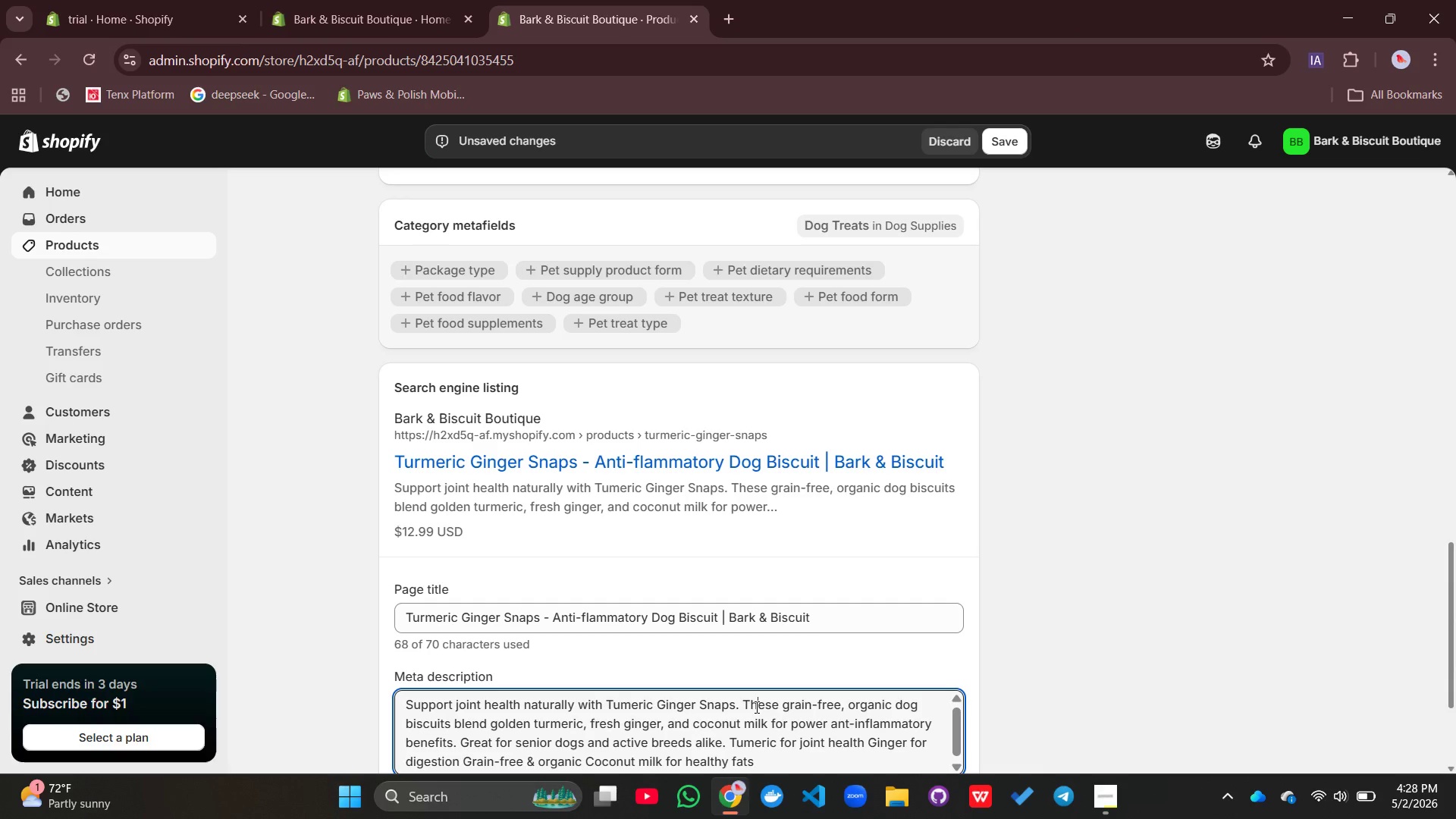 
key(Control+A)
 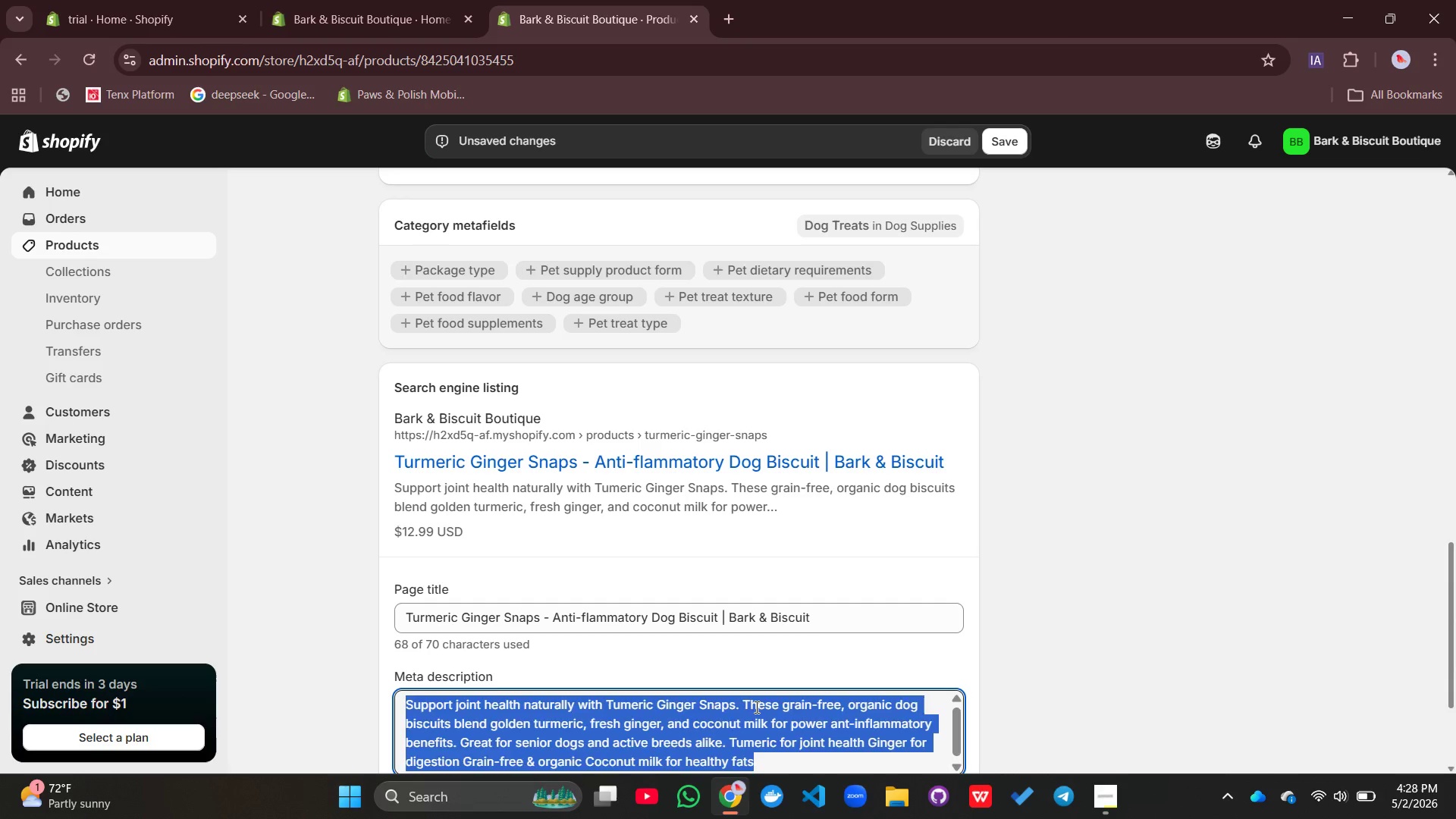 
key(Backspace)
type(E)
key(Backspace)
type(Help your senior dog thrive with Tumeric Ginger Snaps. F)
key(Backspace)
type(Grain-free, organic, and packed with anti-inflammatory benefits for joint health. Shop human-ra)
key(Backspace)
key(Backspace)
type(grDE)
key(Backspace)
key(Backspace)
type(ade allergu)
key(Backspace)
type(y)
 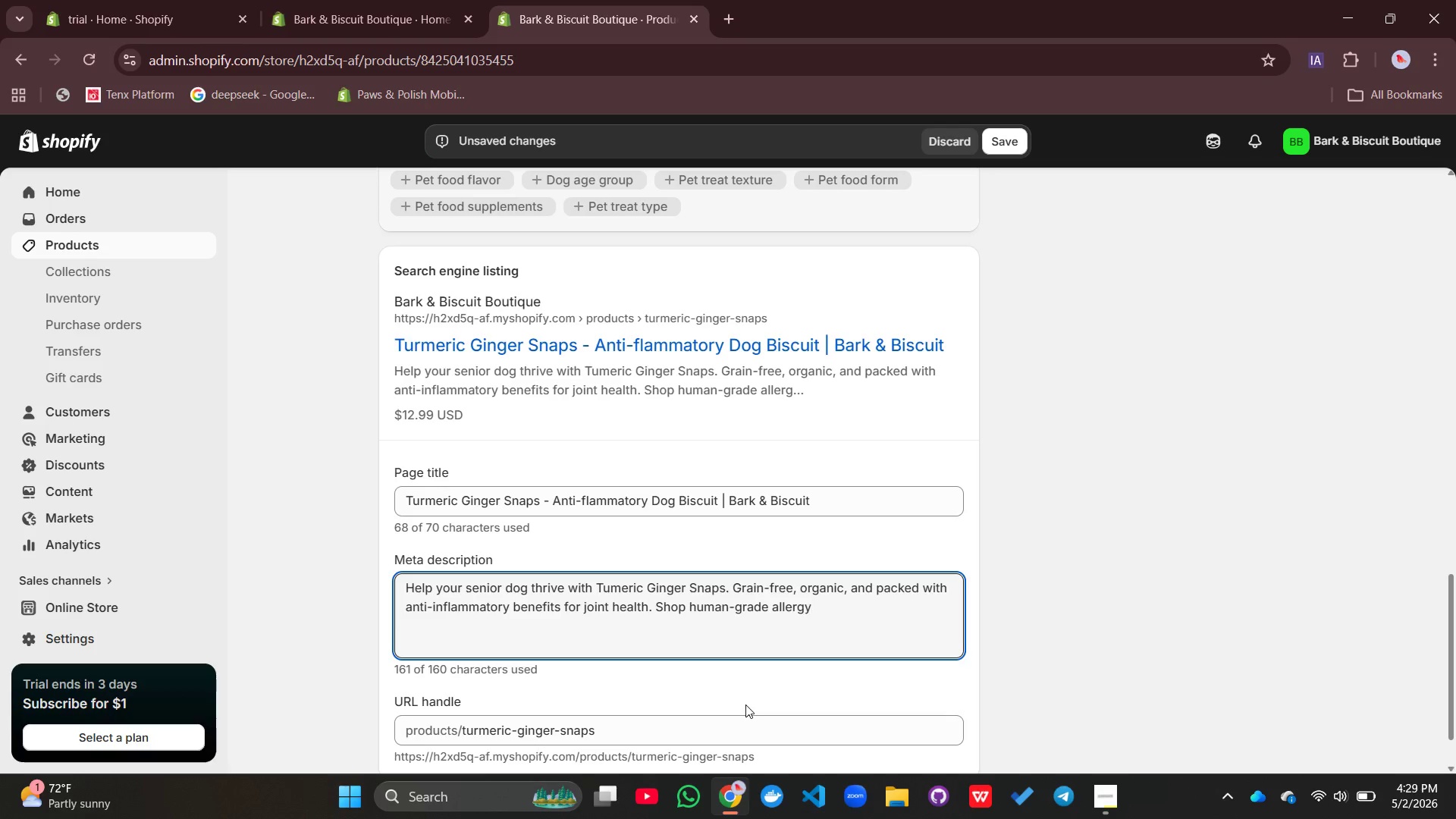 
hold_key(key=CapsLock, duration=0.42)
 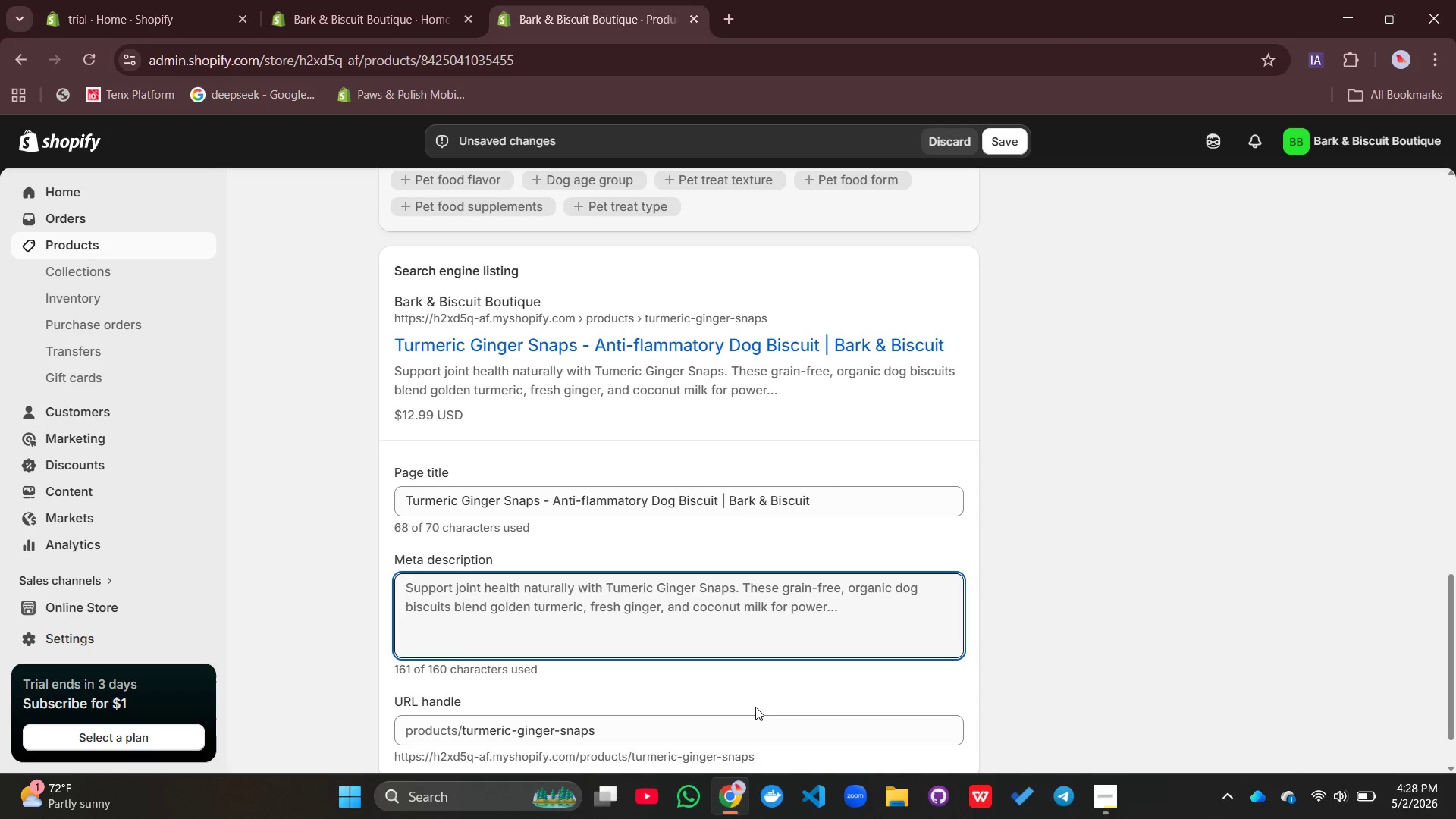 
type(-FRIENDLY TREATS TOSAY)
key(Backspace)
key(Backspace)
key(Backspace)
key(Backspace)
type(ODAY!)
 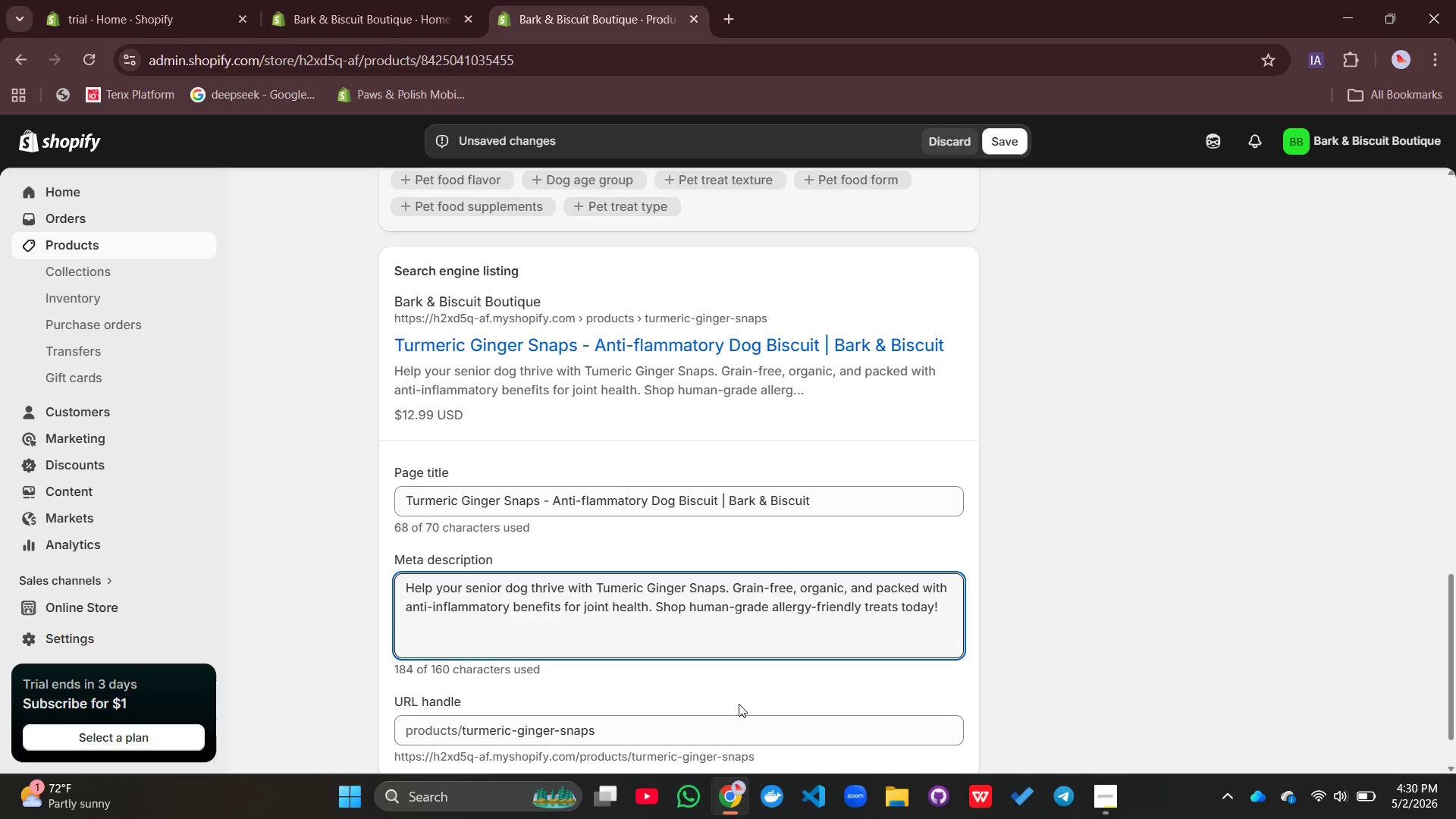 
mouse_move([808, 526])
 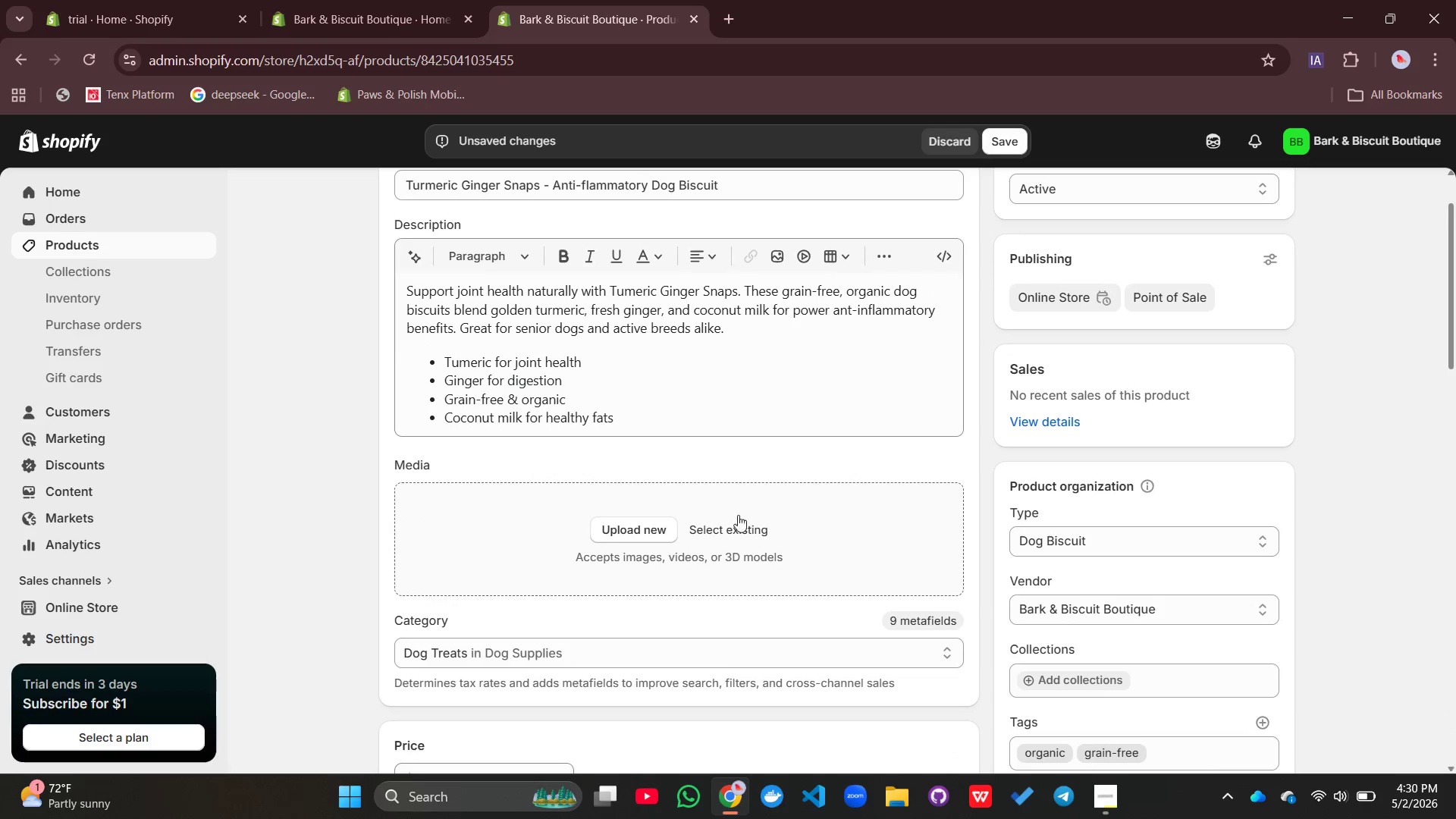 
left_click([632, 528])
 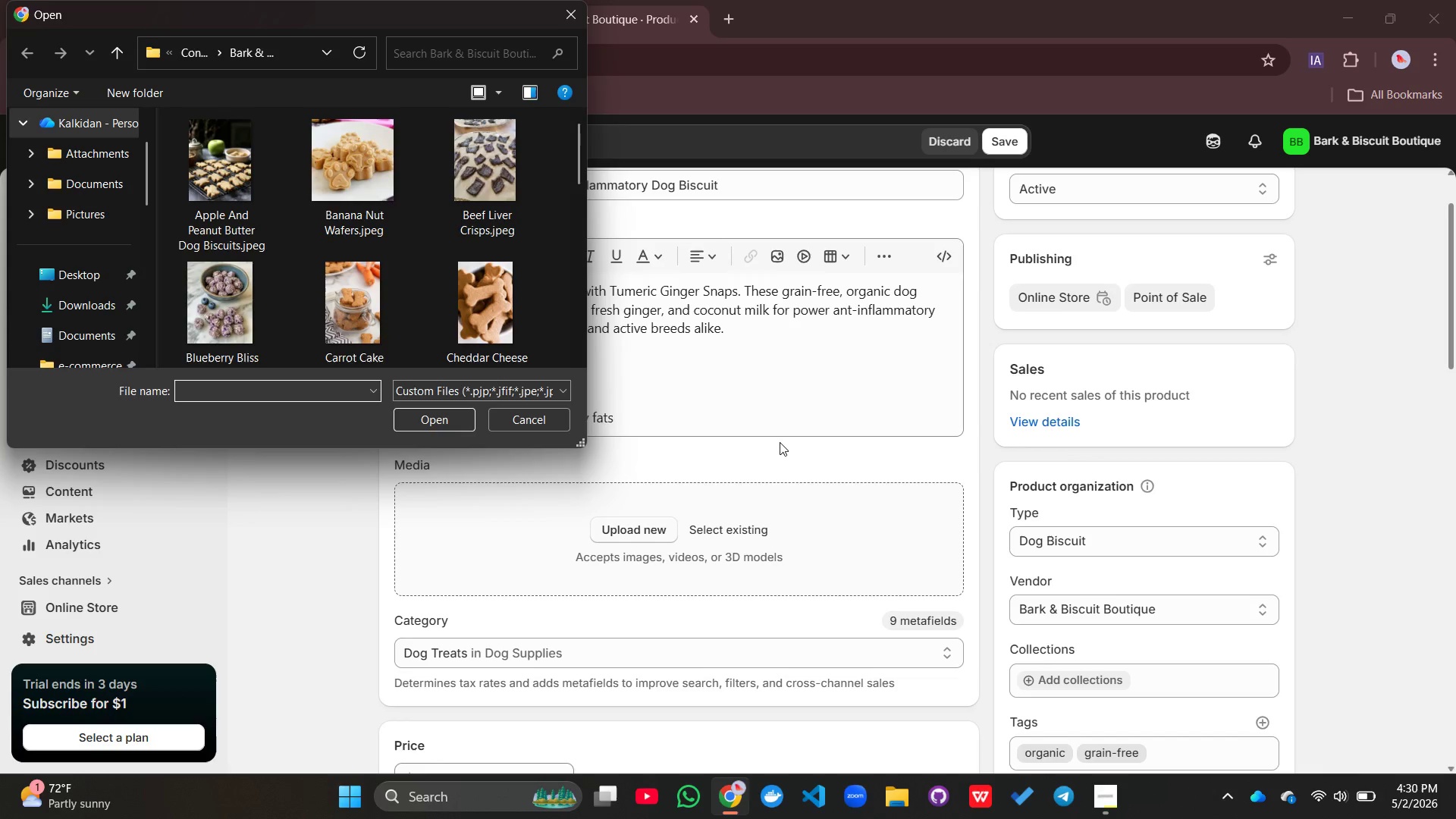 
wait(7.47)
 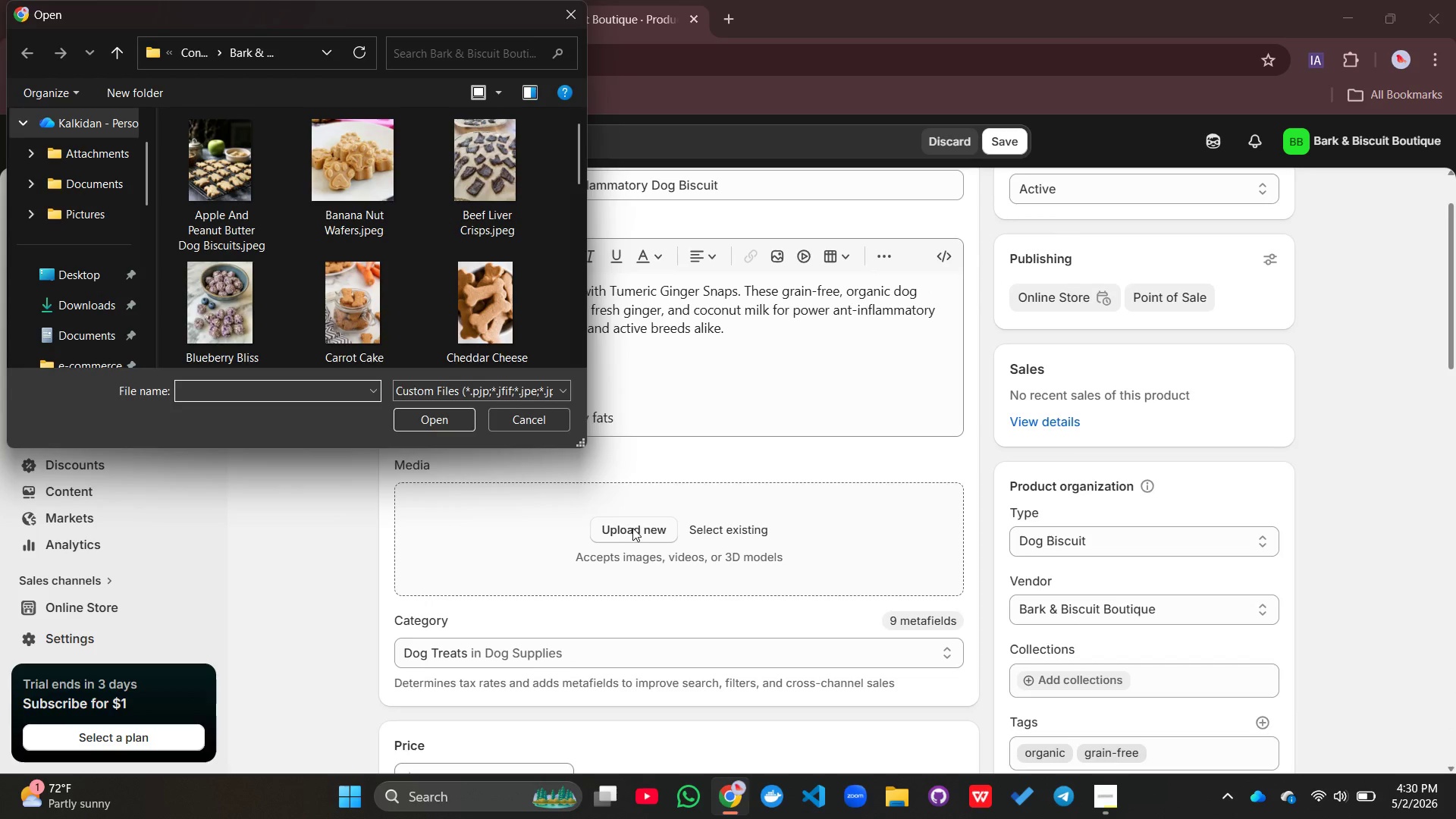 
scroll: coordinate [388, 243], scroll_direction: down, amount: 7.0
 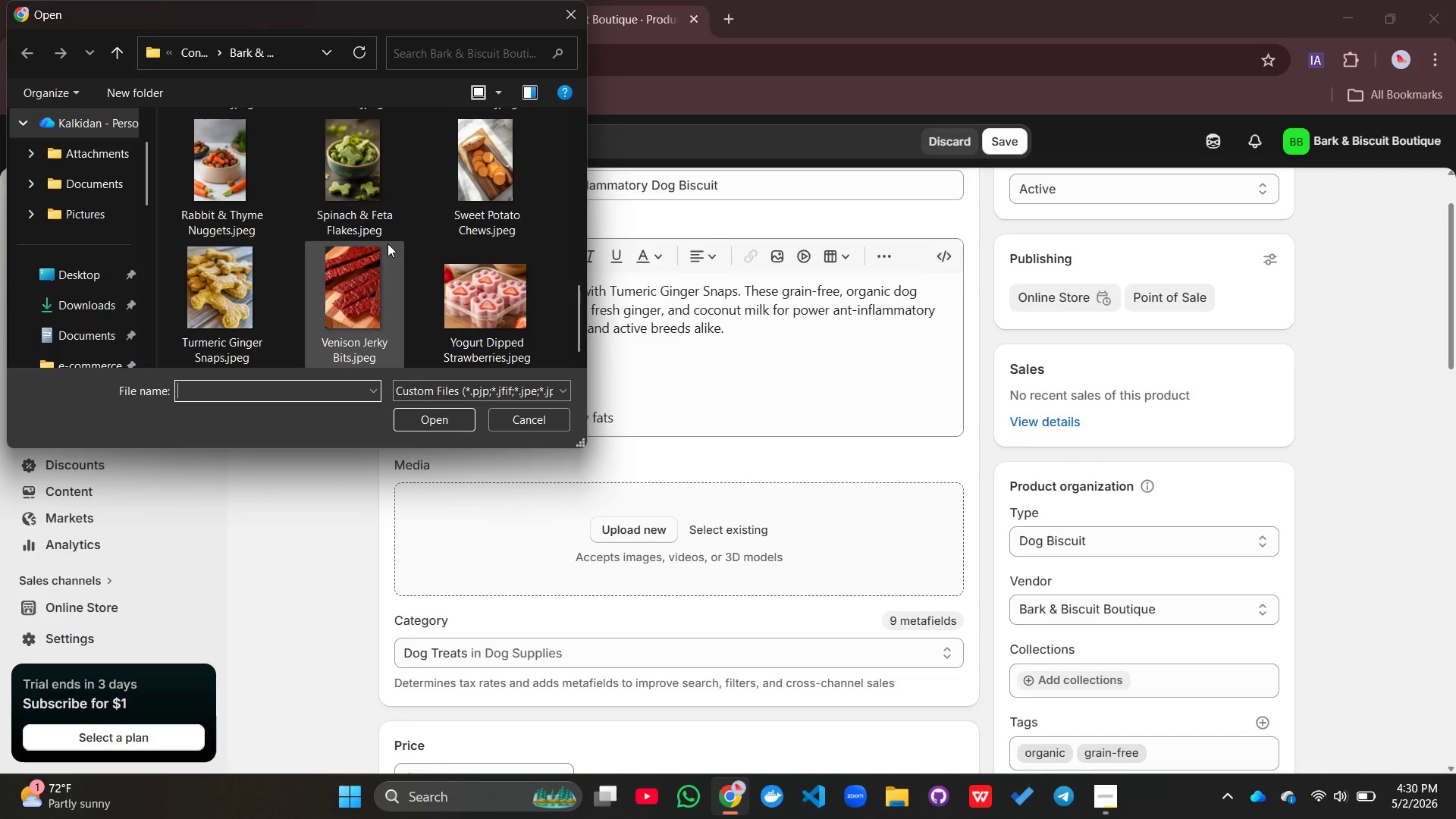 
left_click([215, 290])
 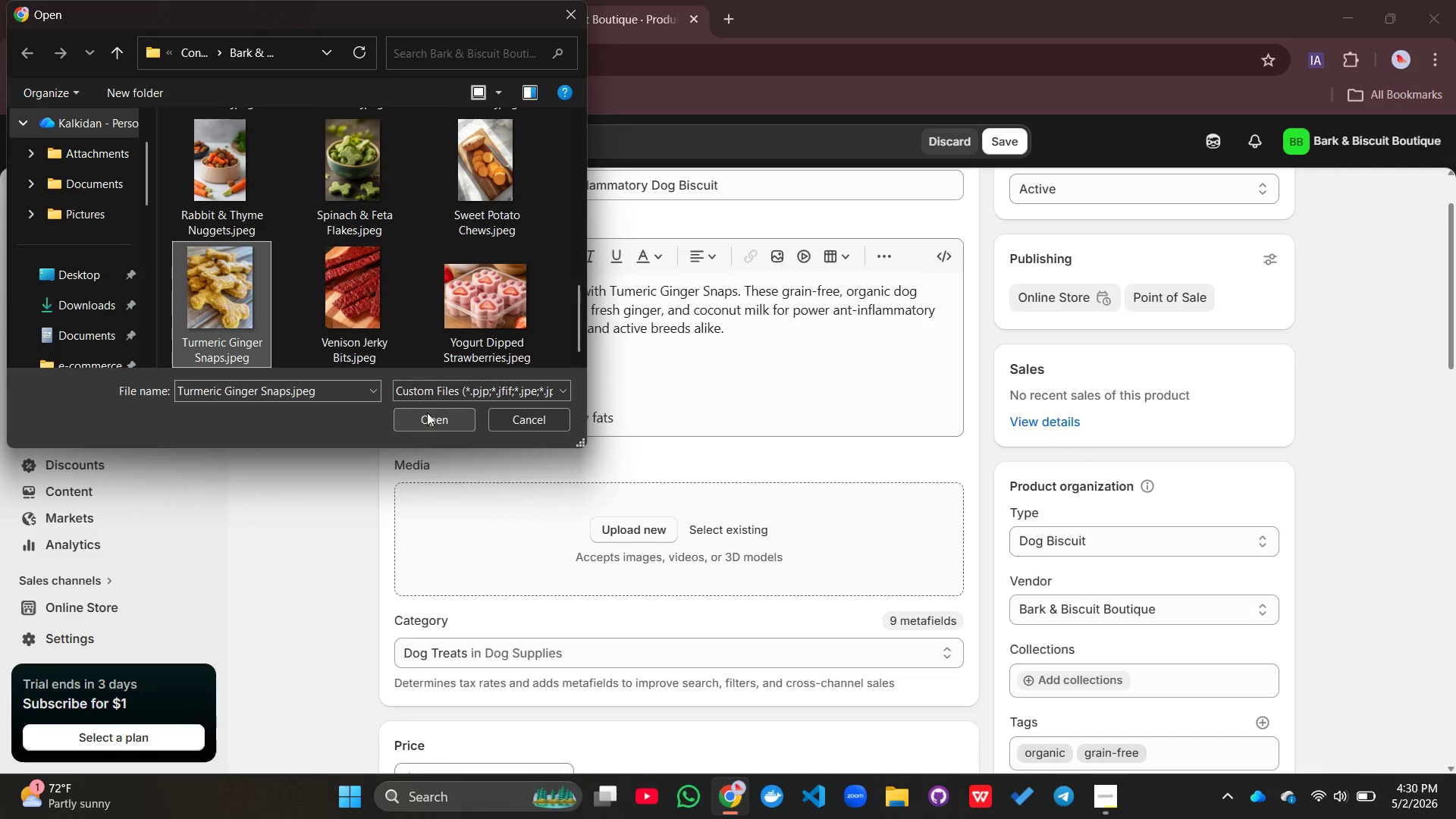 
left_click([428, 411])
 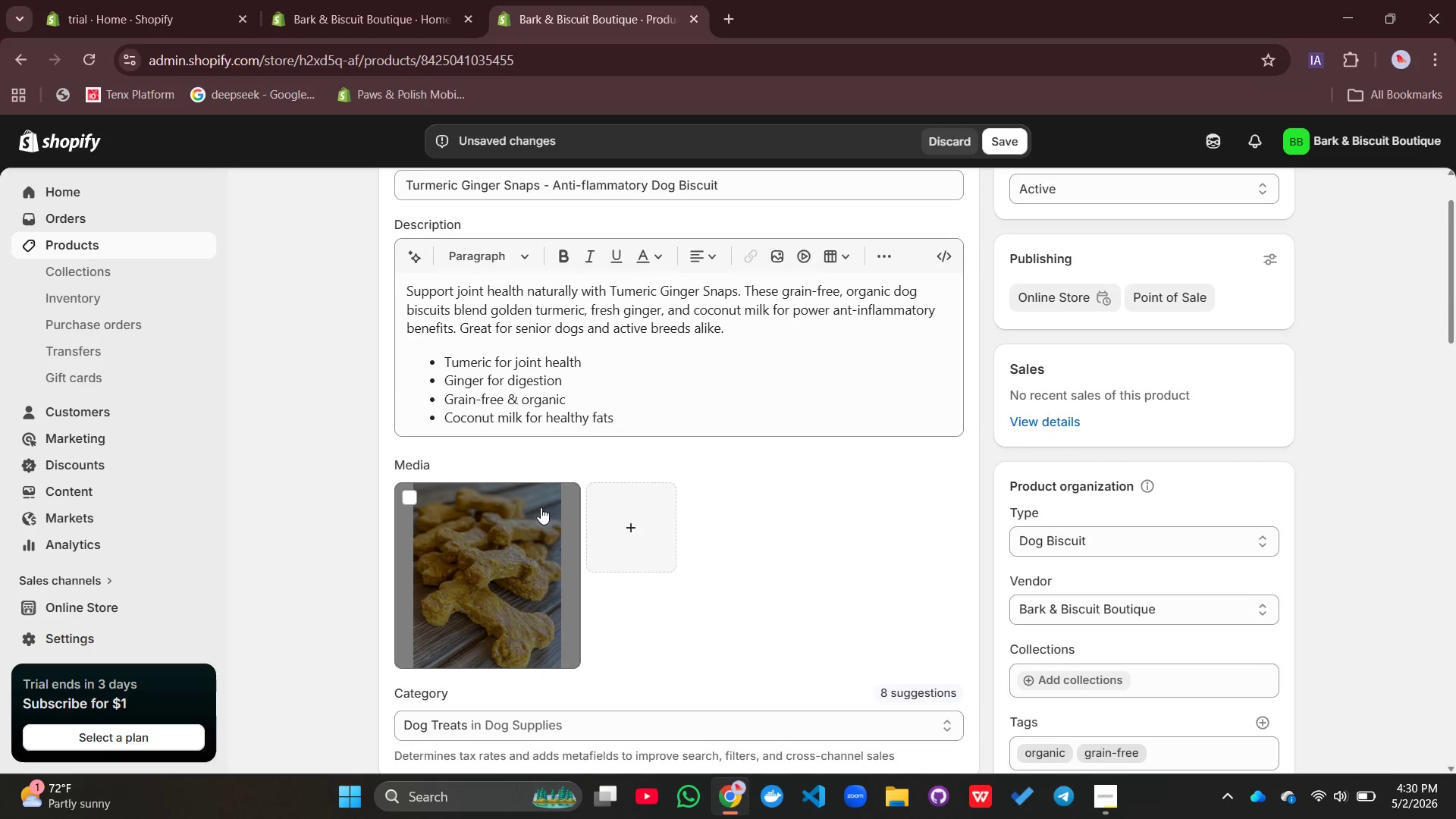 
wait(13.55)
 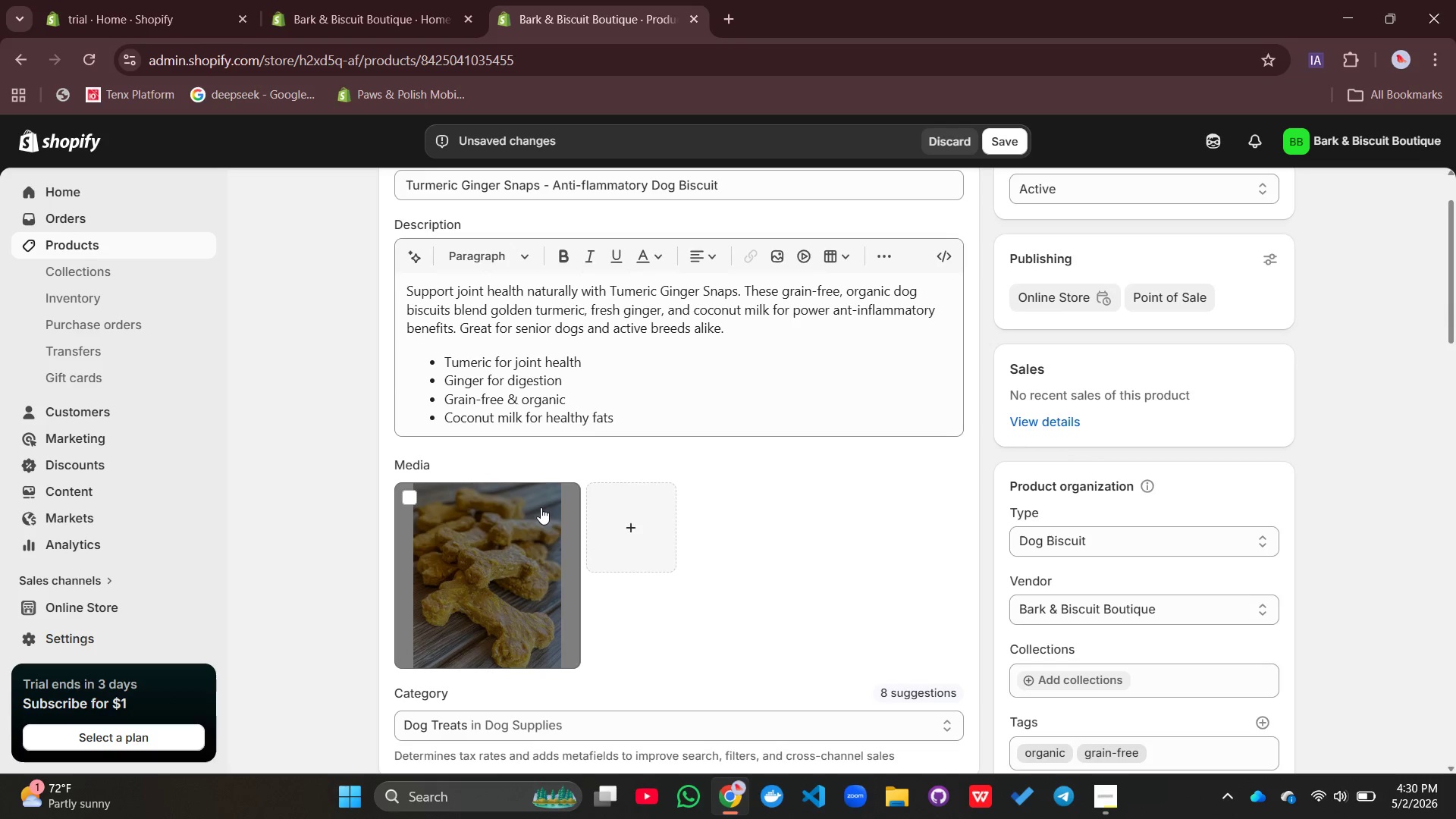 
left_click([541, 507])
 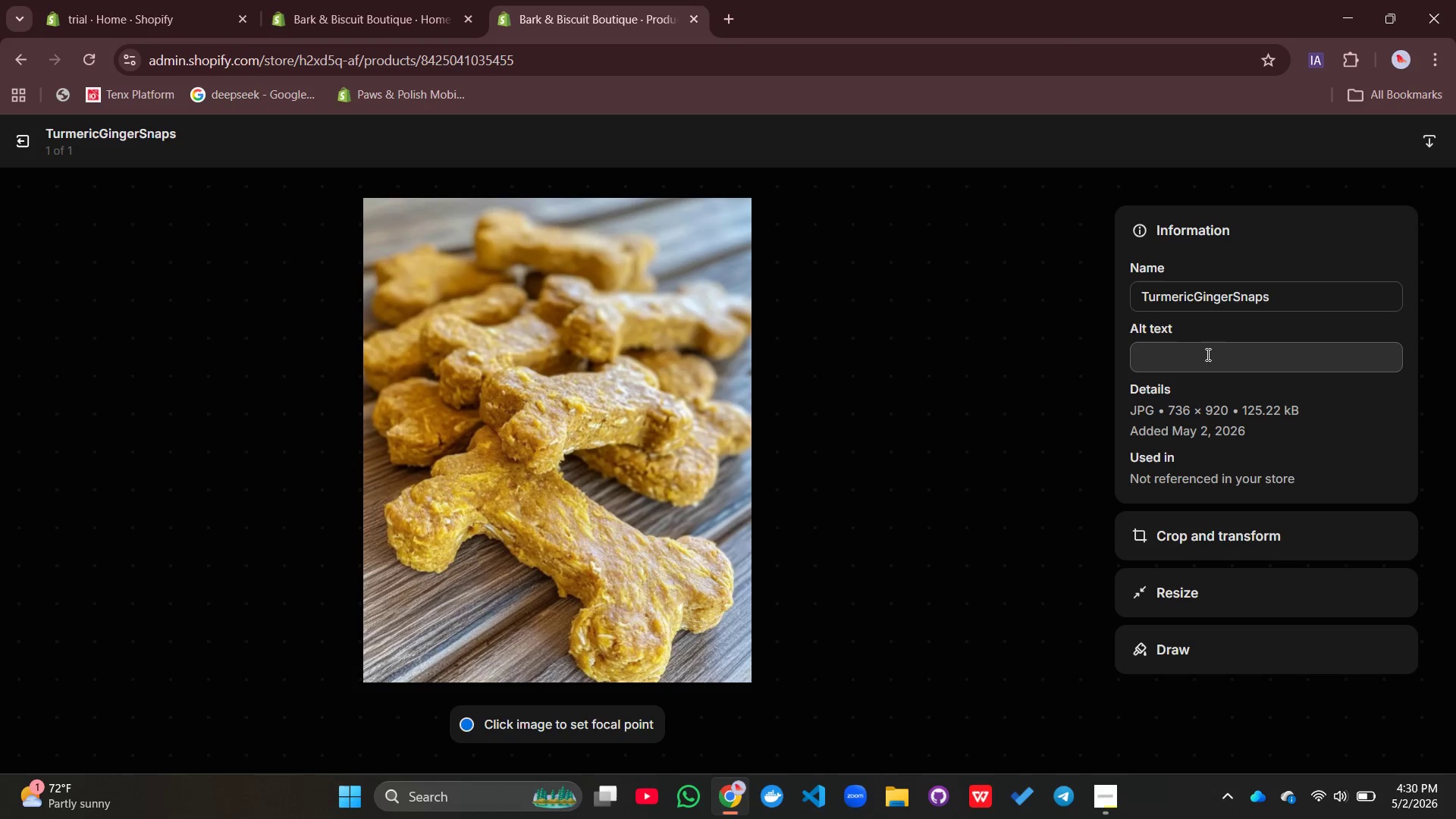 
left_click([1203, 362])
 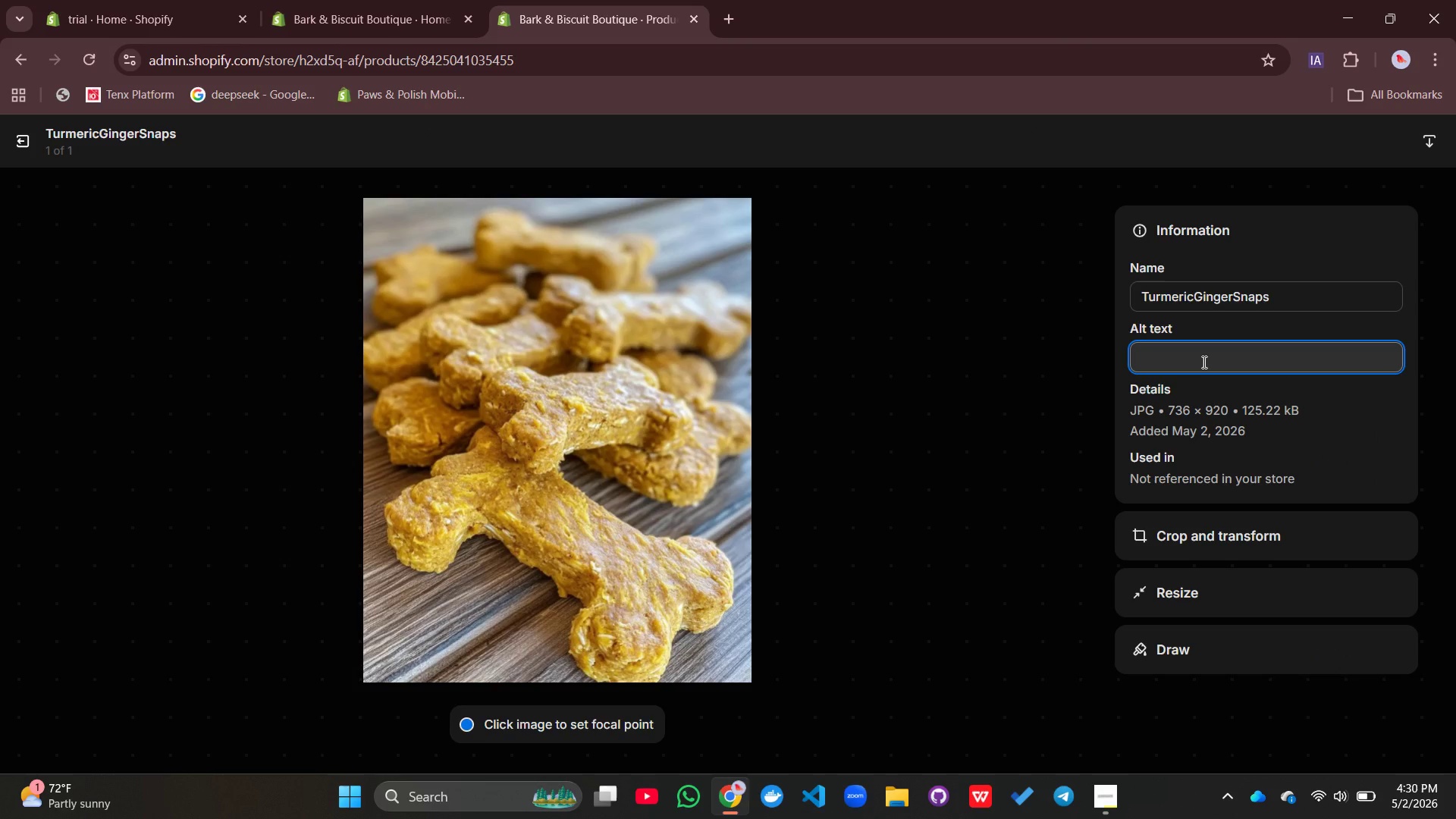 
type(Golden-brown tumeric dog bi)
 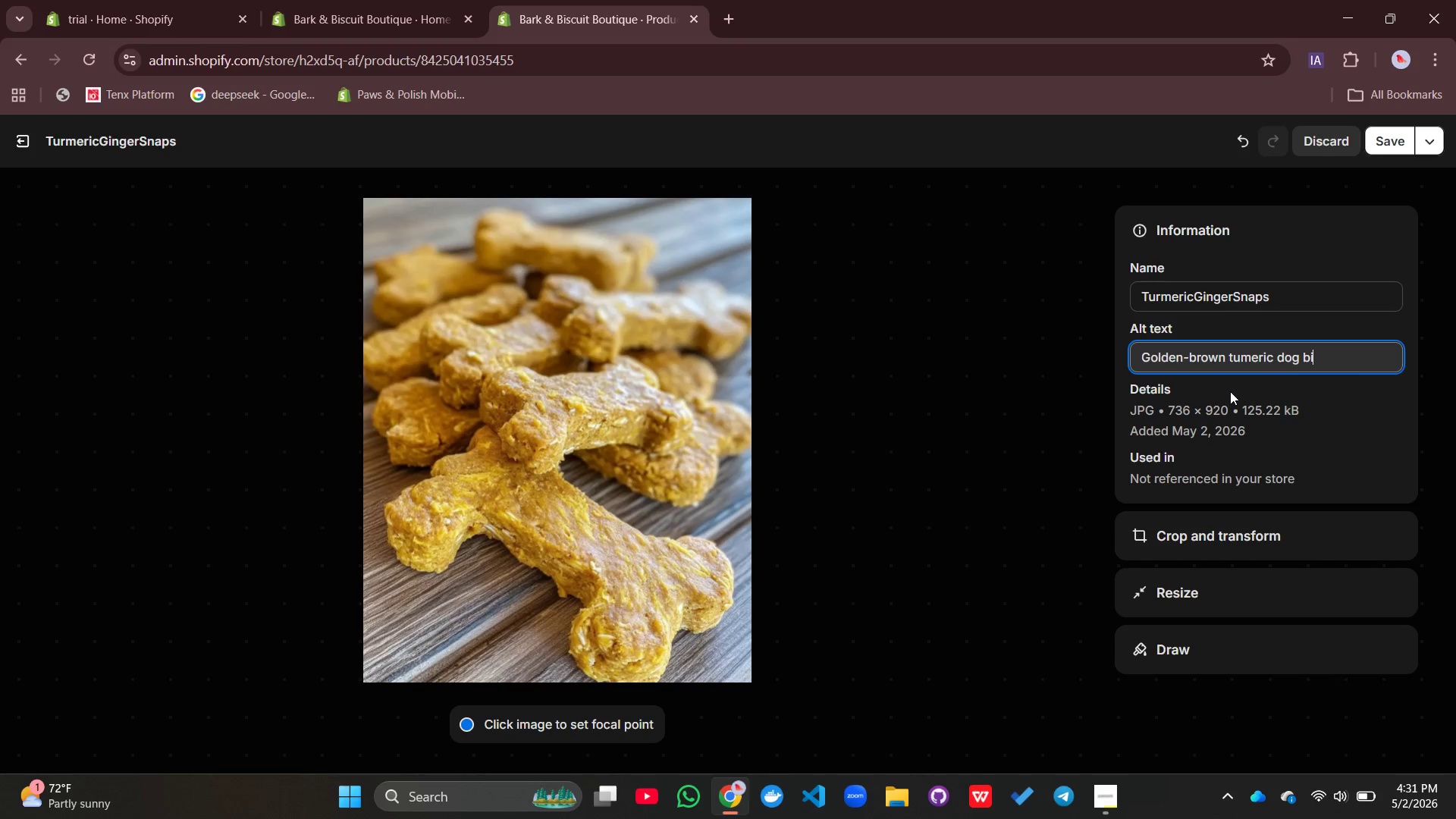 
type(scuit on)
 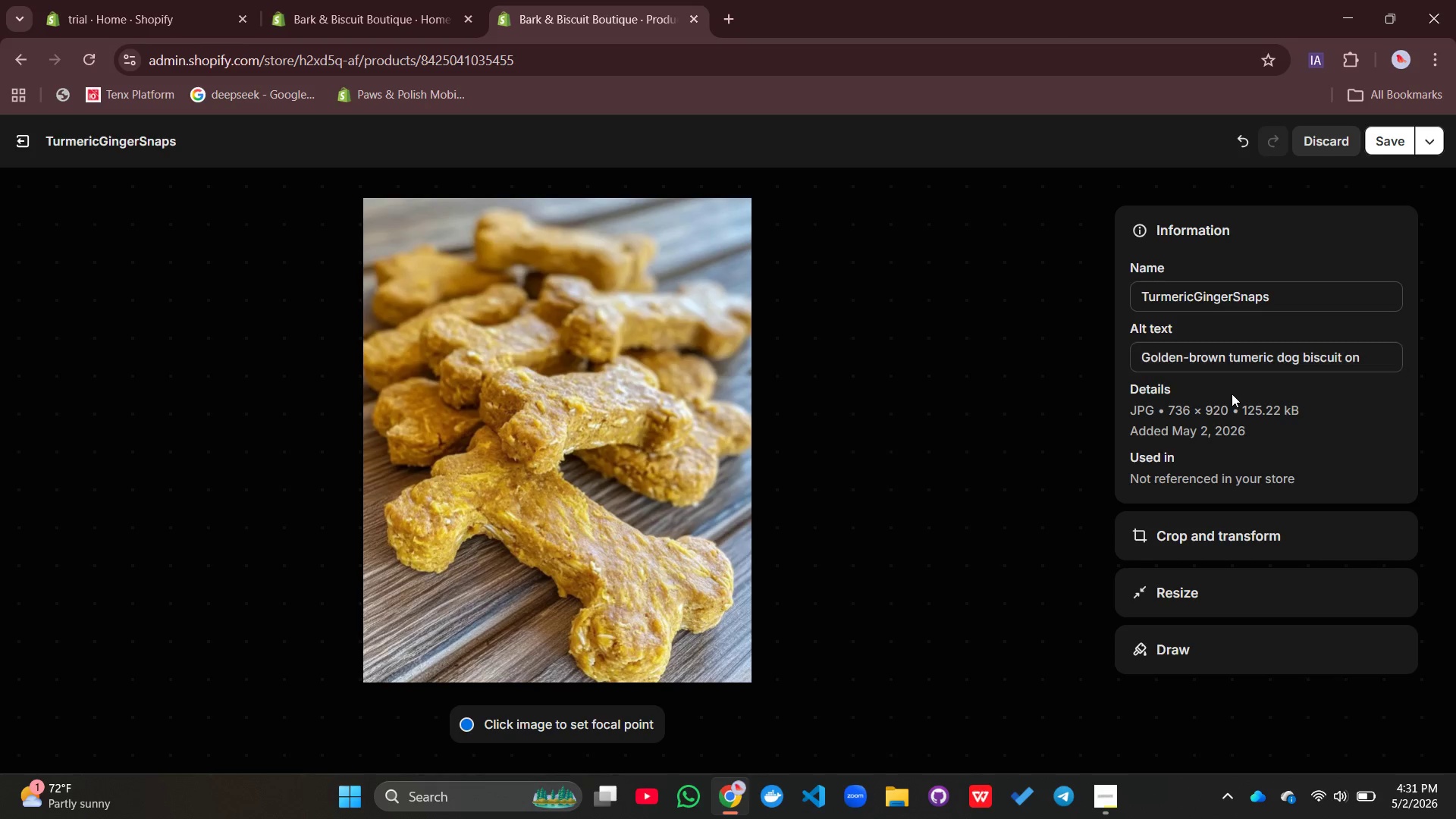 
left_click([1232, 394])
 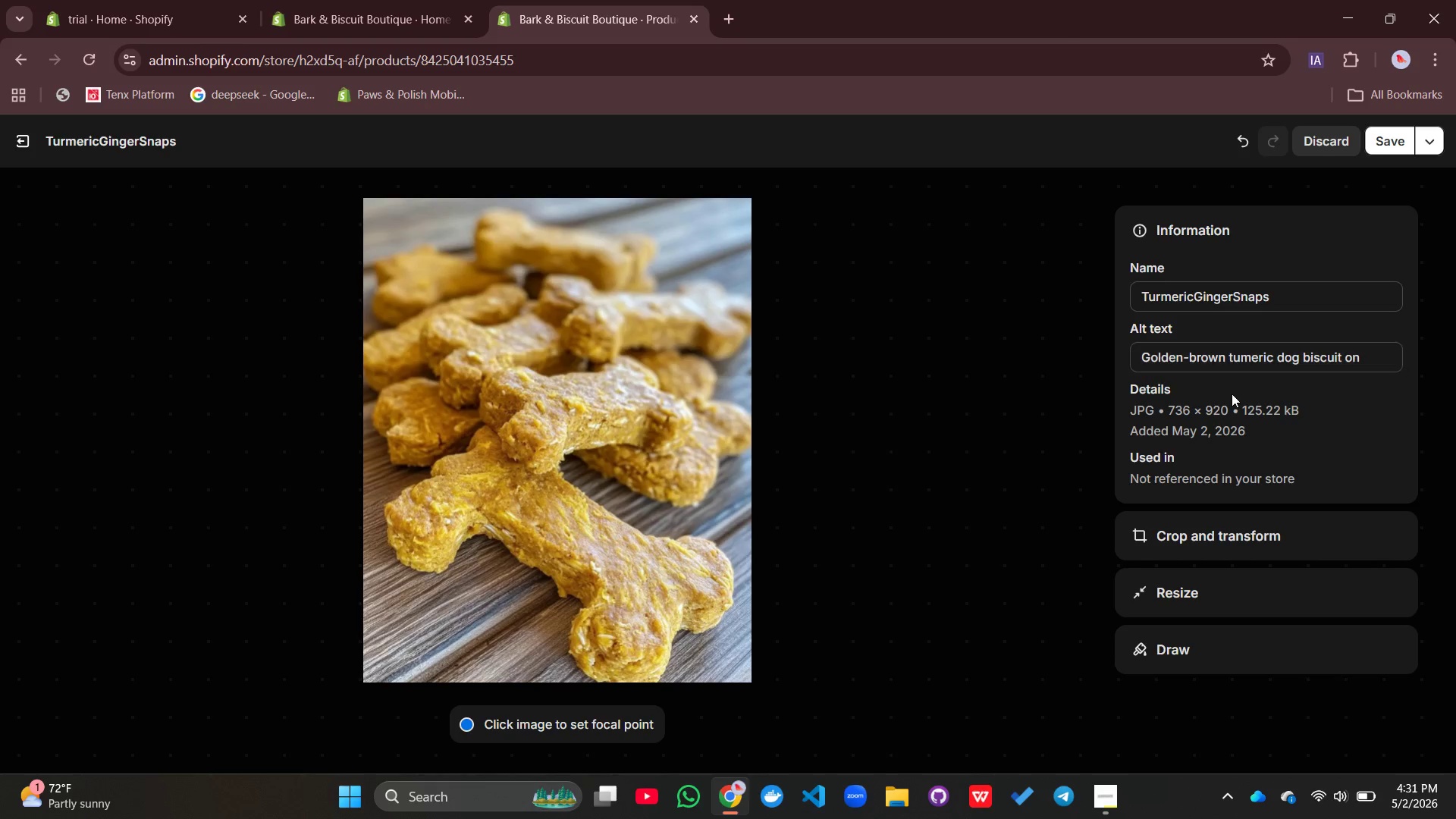 
type( a rustic plate with fresh ginger root and tumeric powe)
 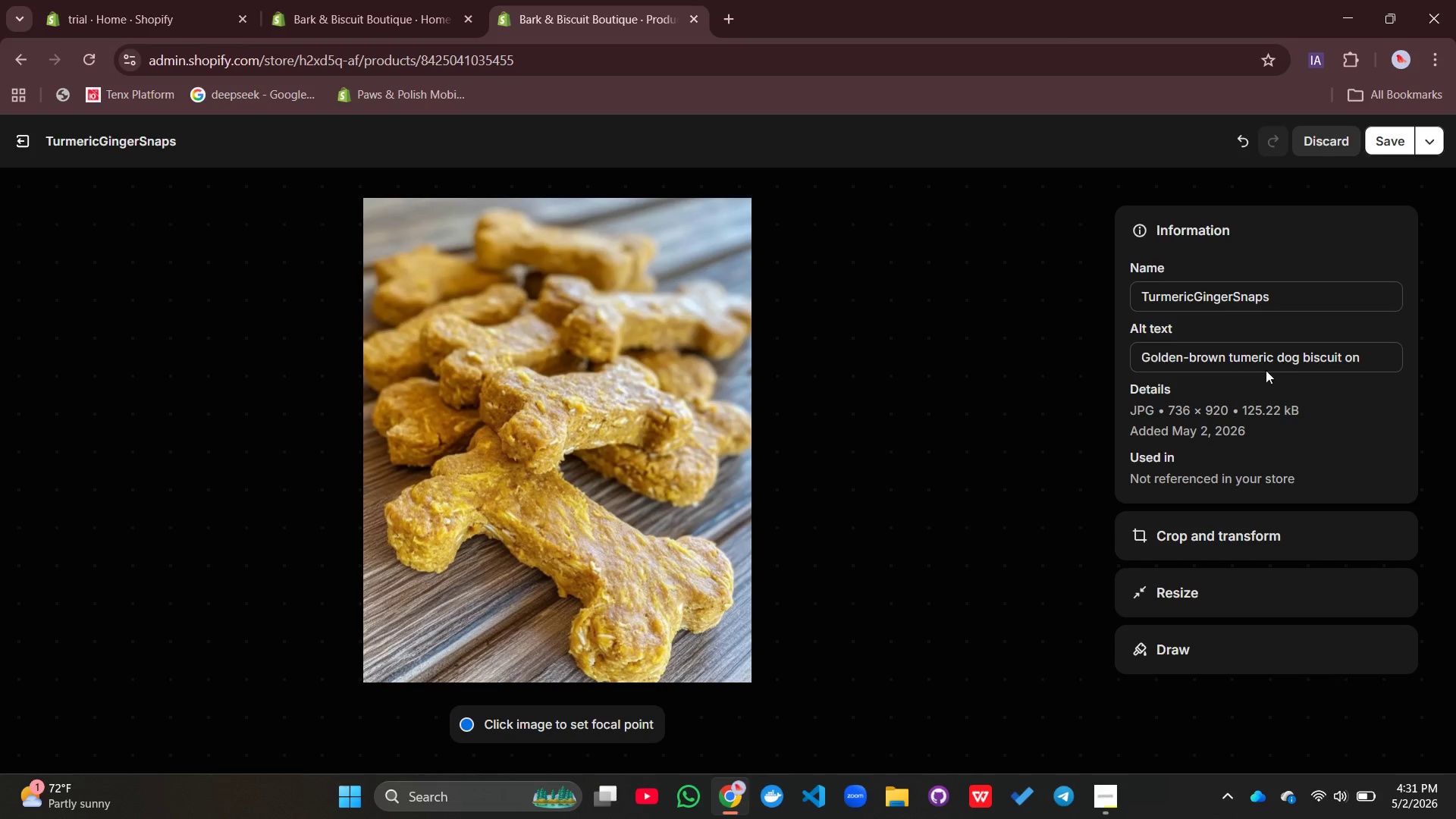 
left_click([1333, 359])
 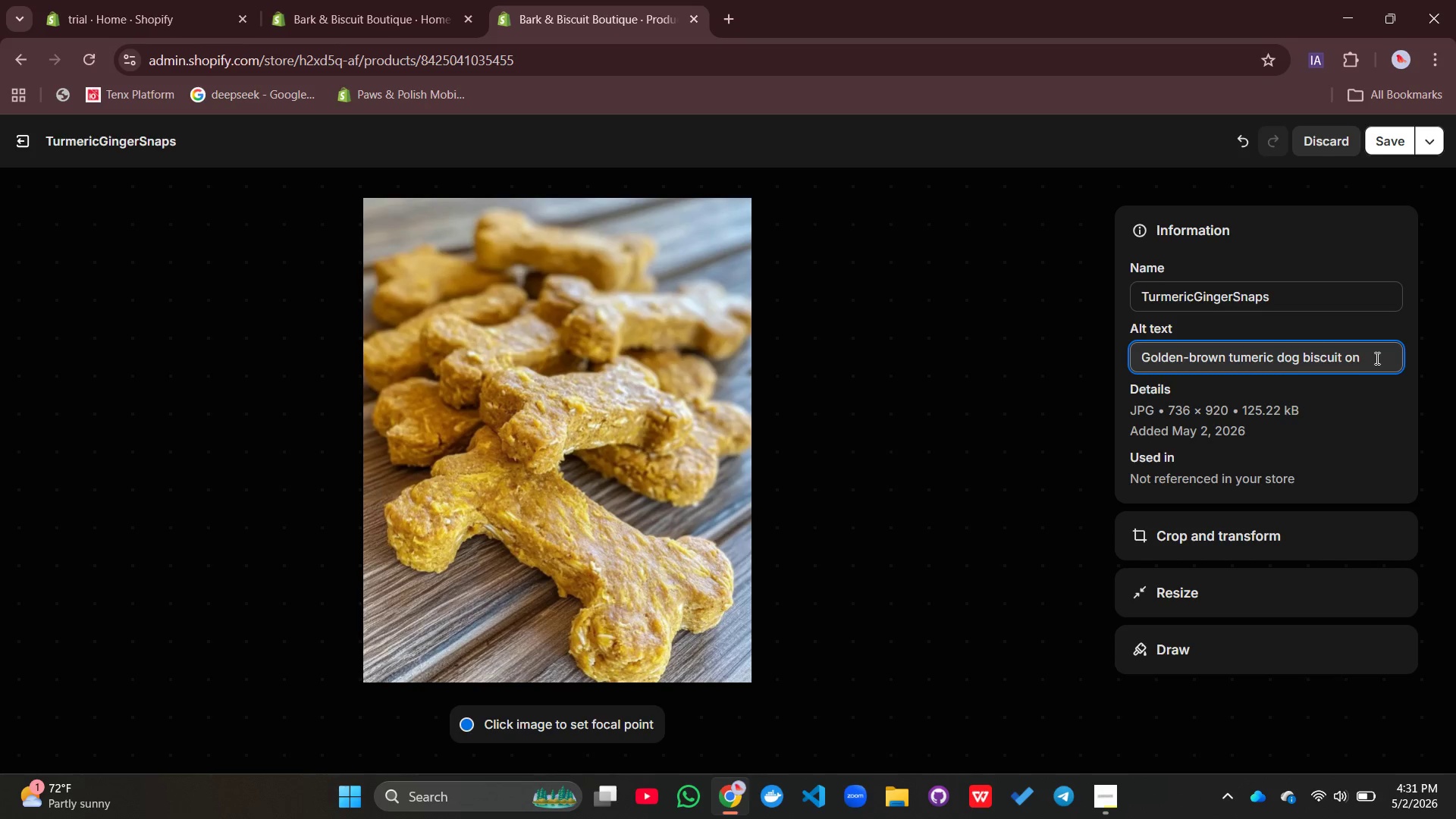 
left_click([1376, 358])
 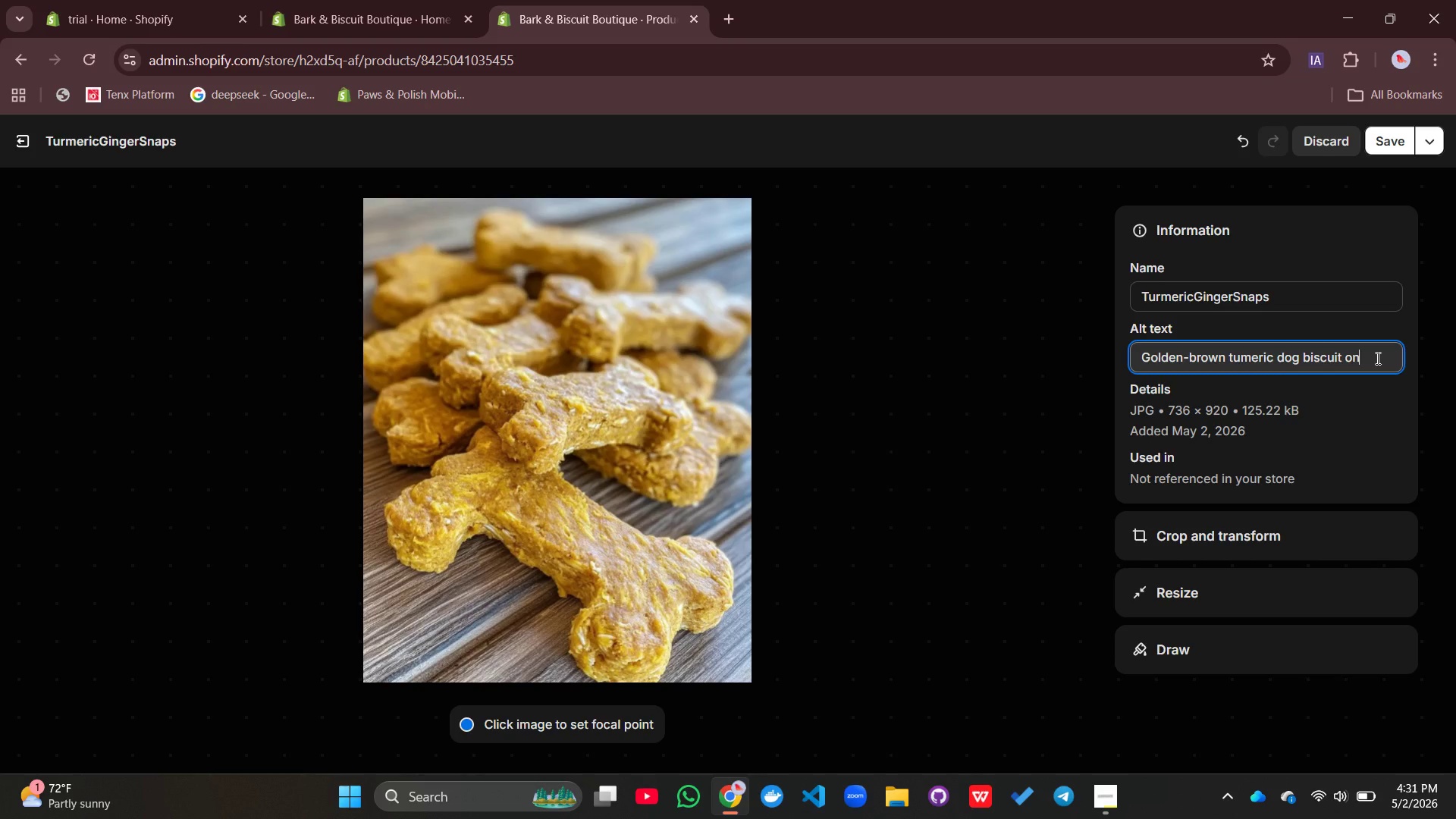 
type( a rustiv)
key(Backspace)
type(c plate with fresh gingr root and tumeric powder scattered nearby)
 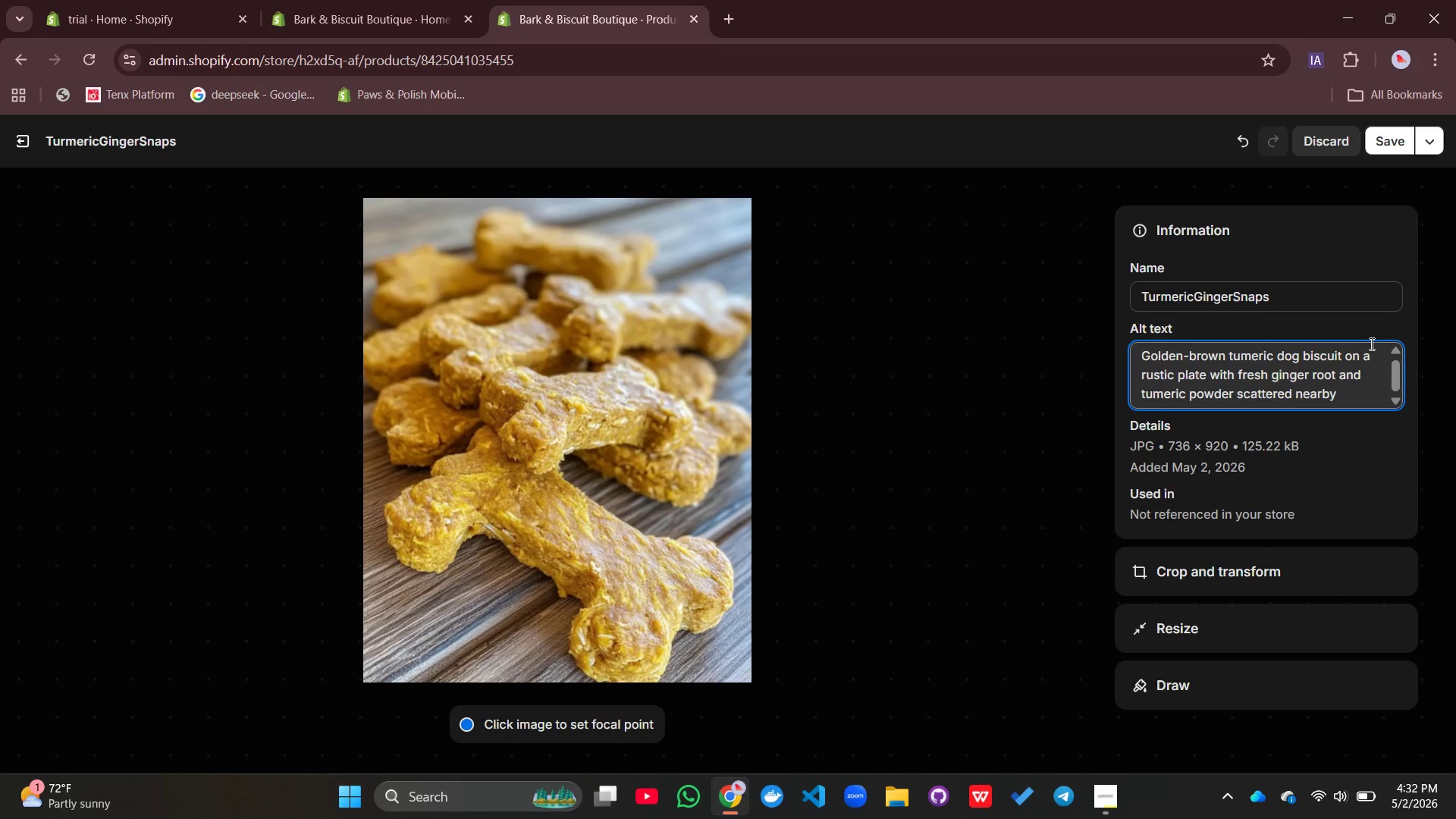 
left_click([1383, 138])
 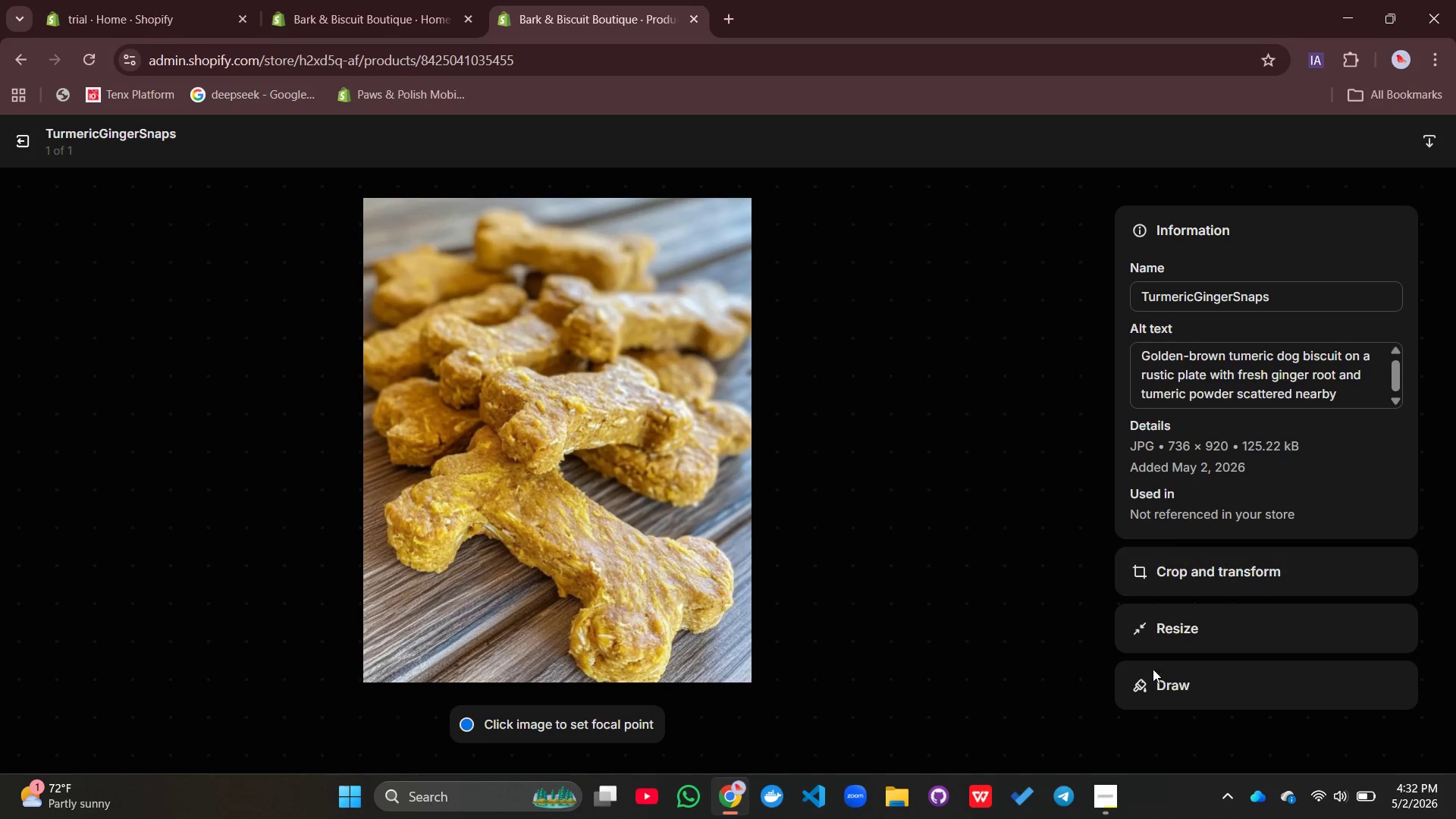 
left_click([1097, 802])